 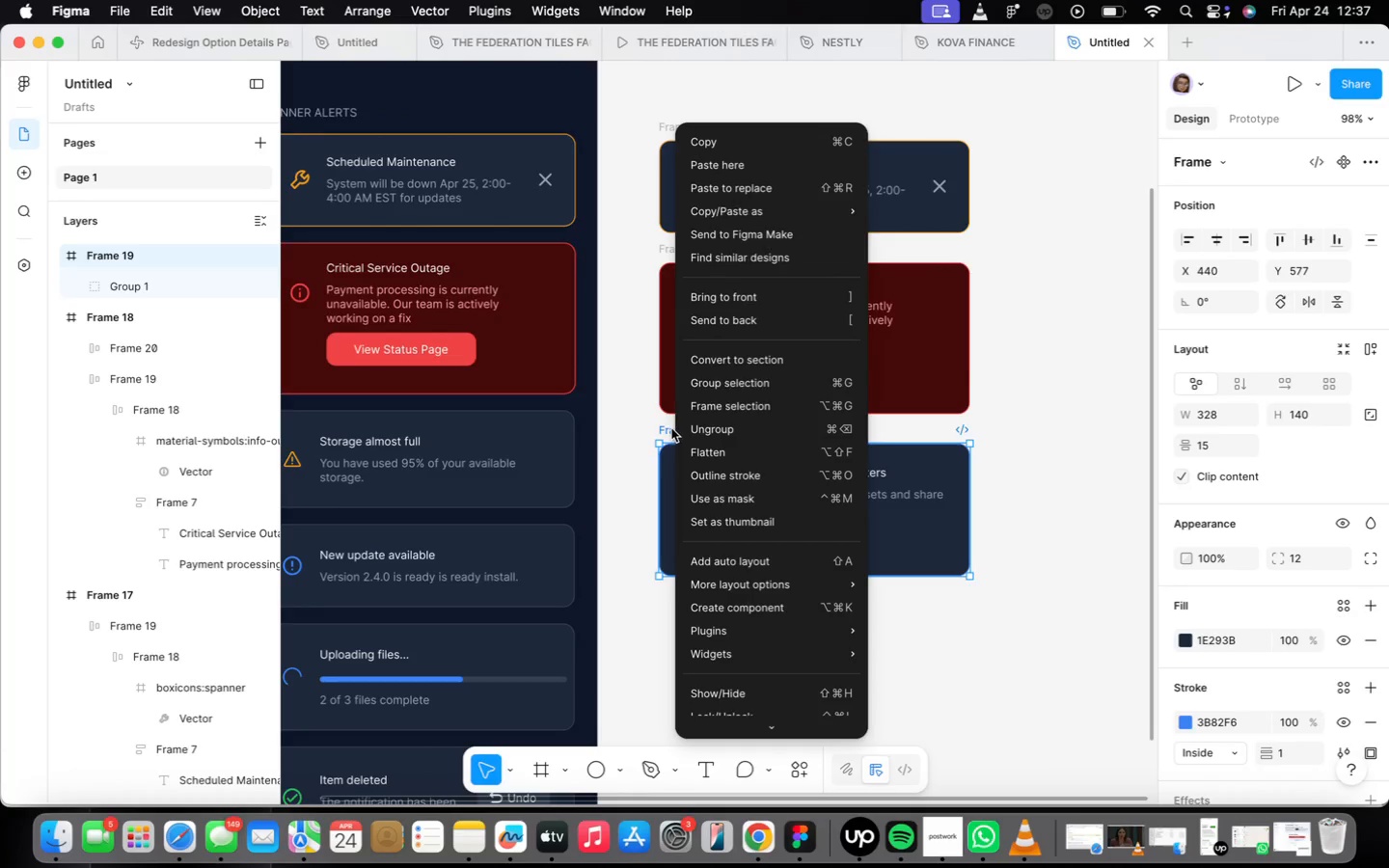 
double_click([442, 382])
 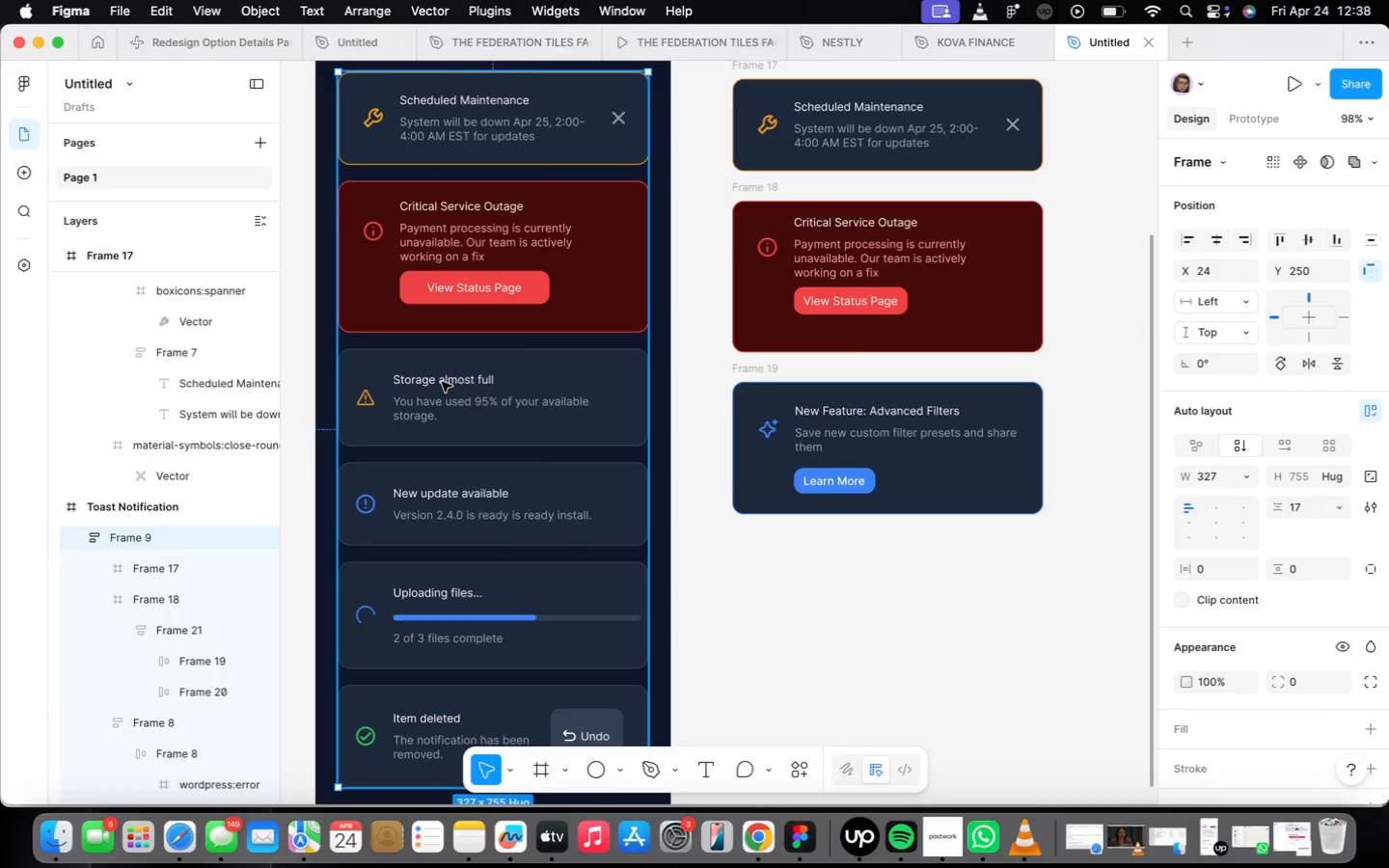 
triple_click([442, 382])
 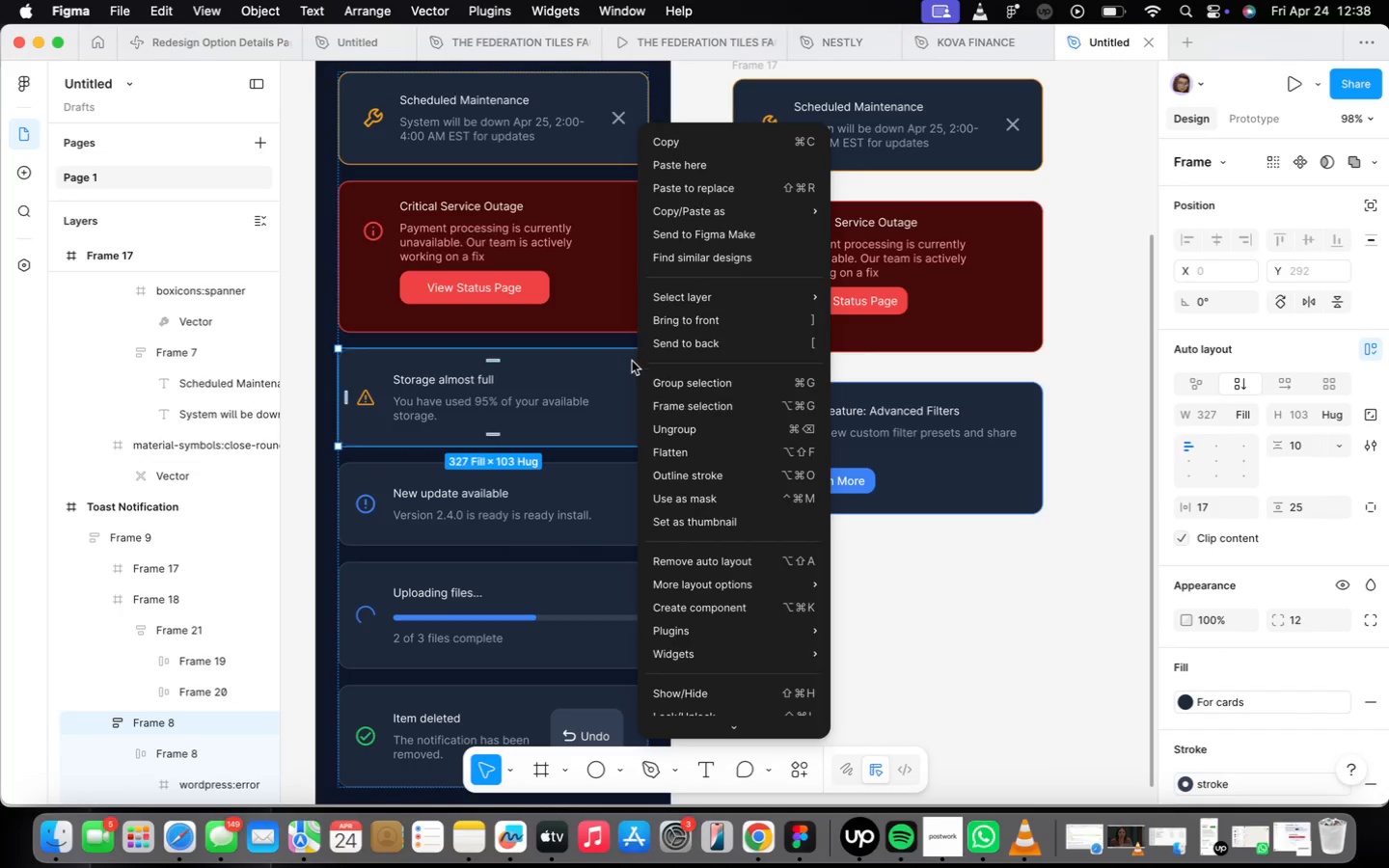 
right_click([578, 416])
 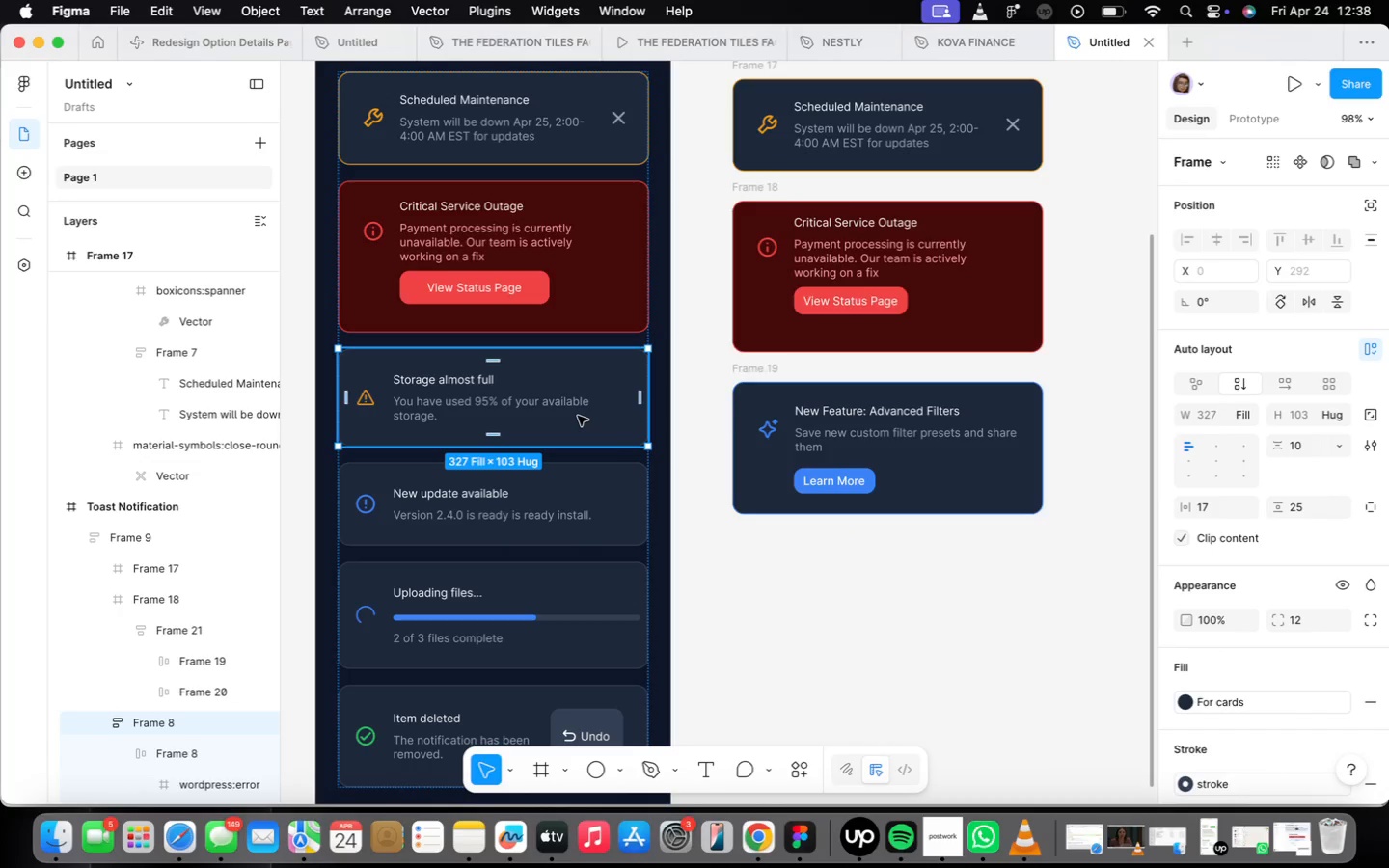 
right_click([578, 416])
 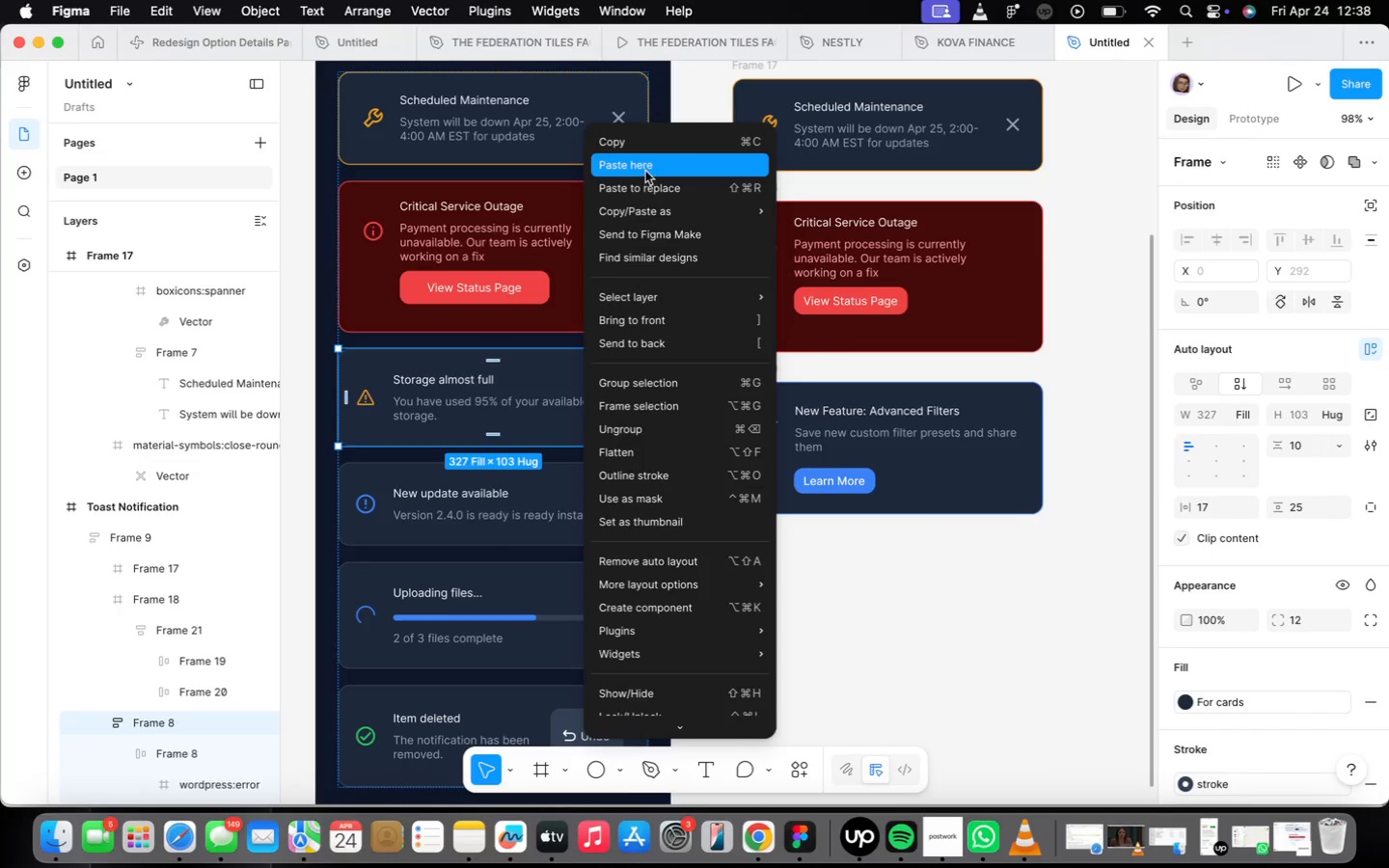 
left_click([648, 186])
 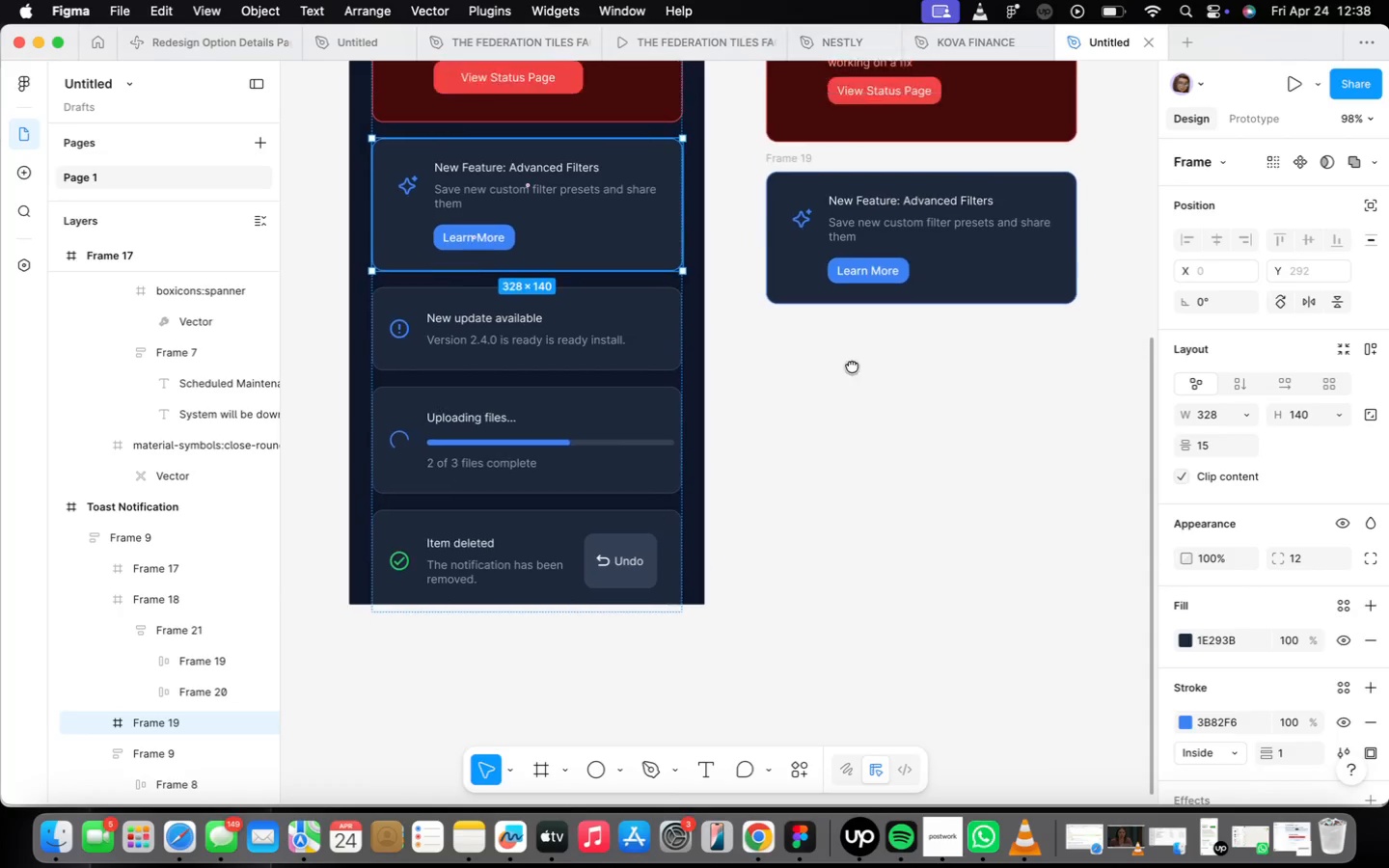 
scroll: coordinate [721, 544], scroll_direction: down, amount: 7.0
 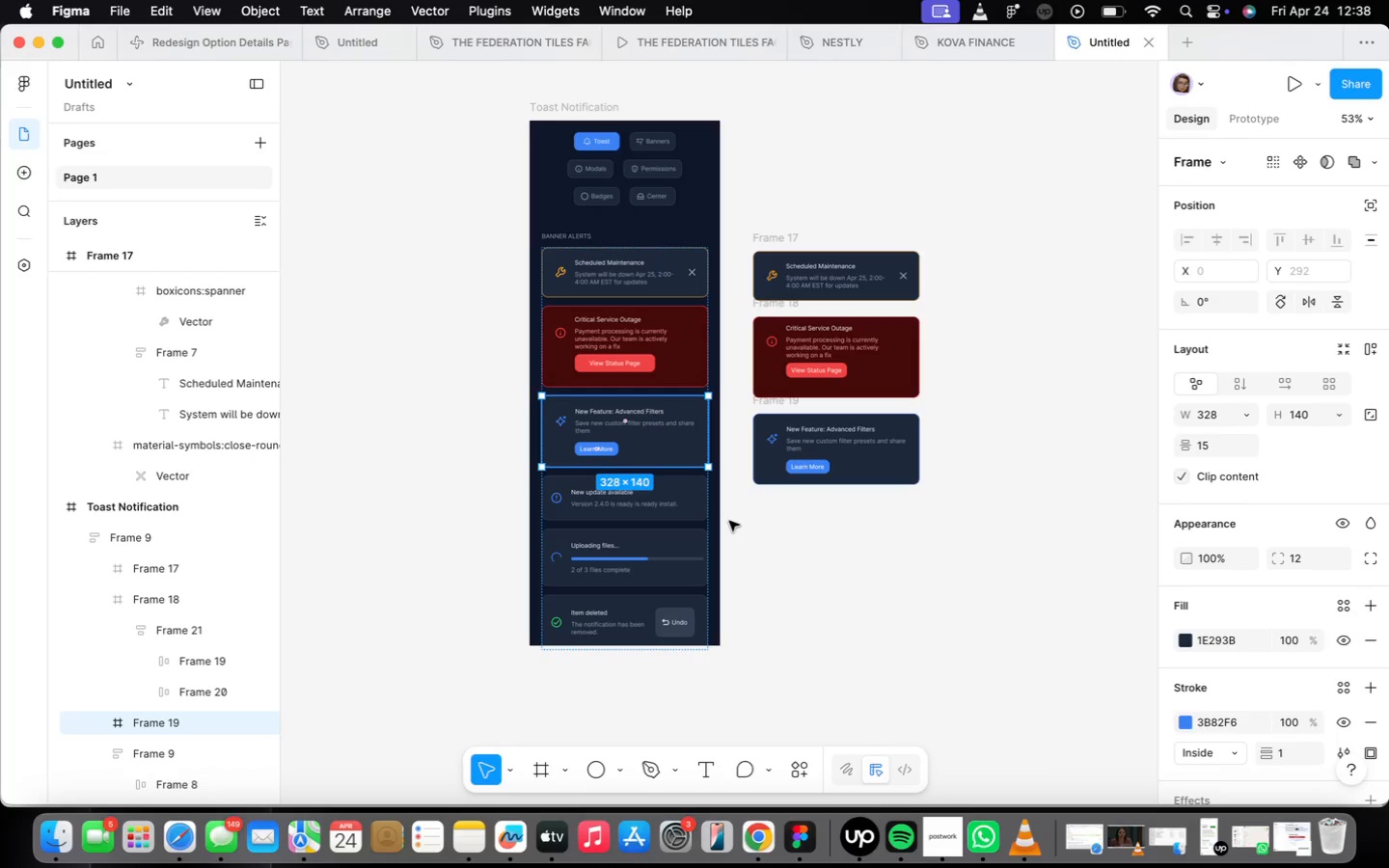 
wait(6.18)
 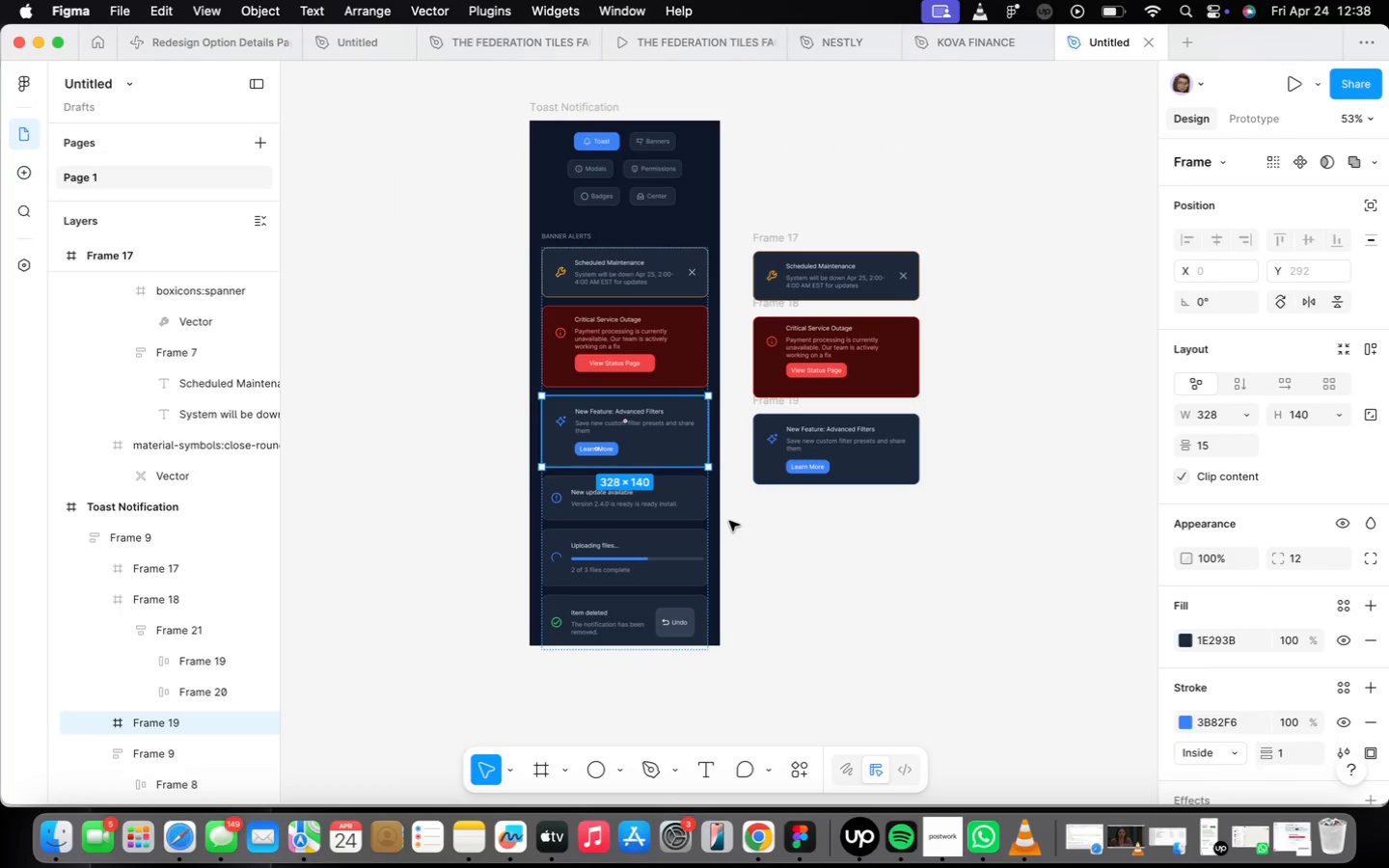 
left_click([636, 631])
 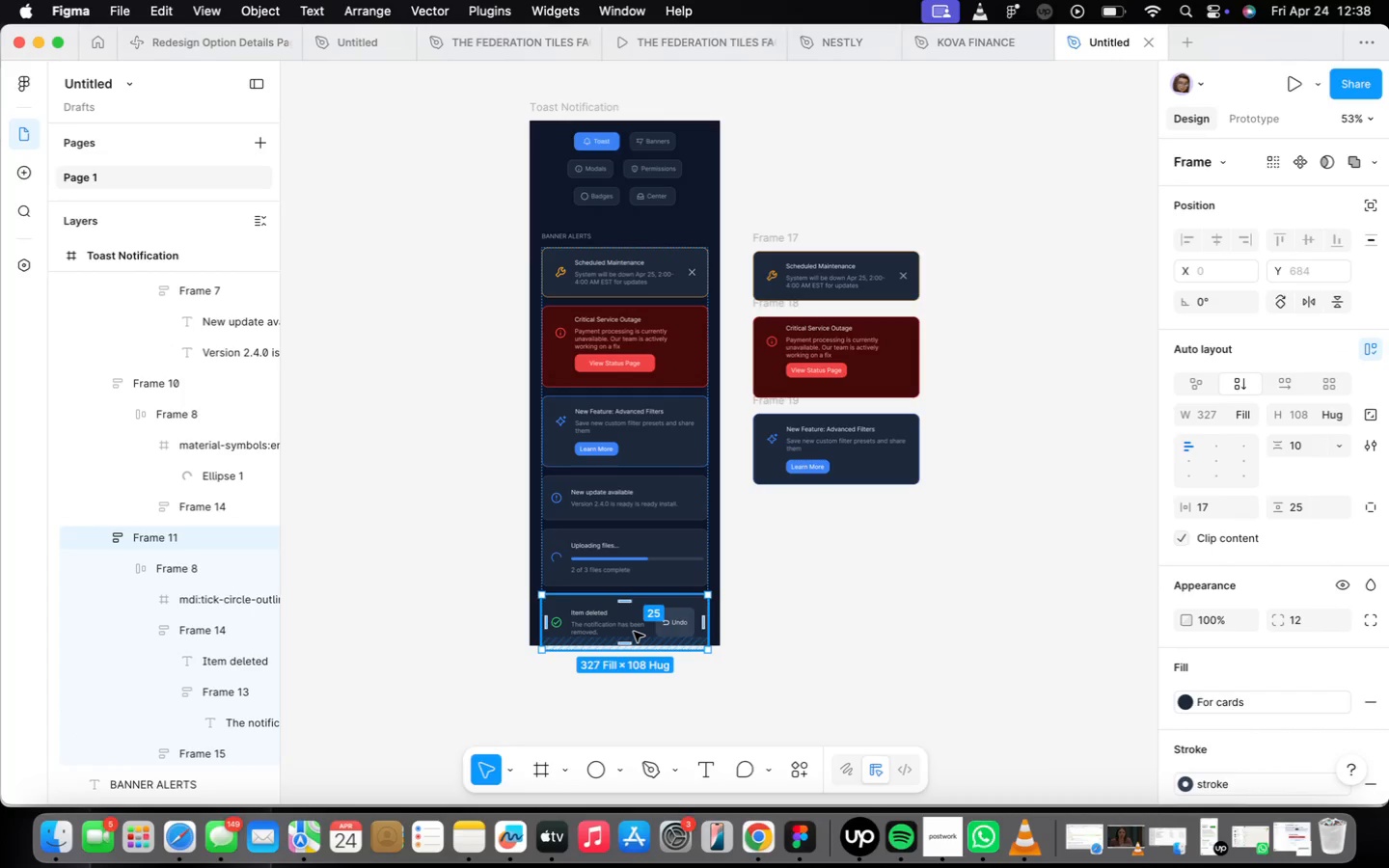 
key(Backspace)
 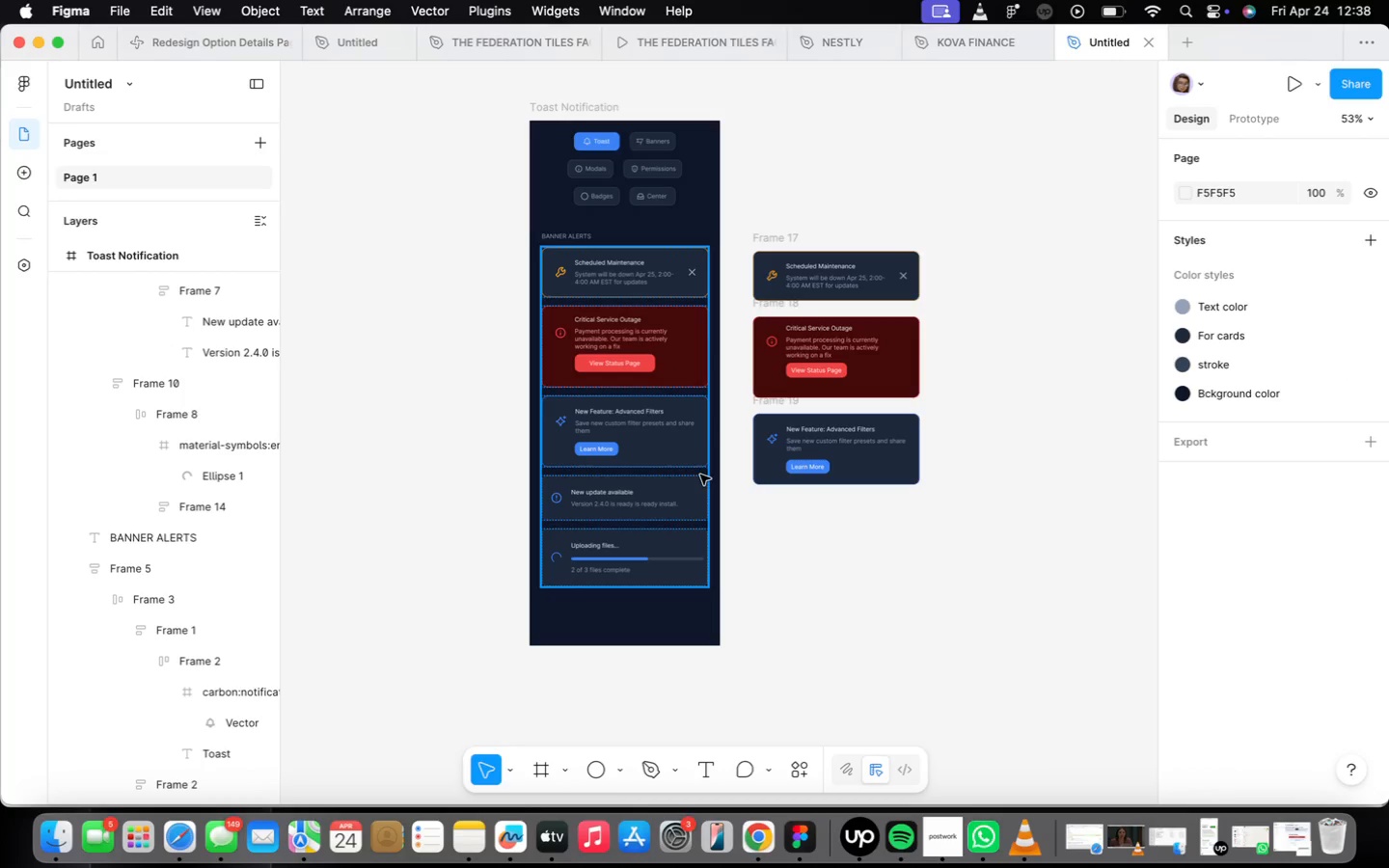 
scroll: coordinate [693, 491], scroll_direction: up, amount: 4.0
 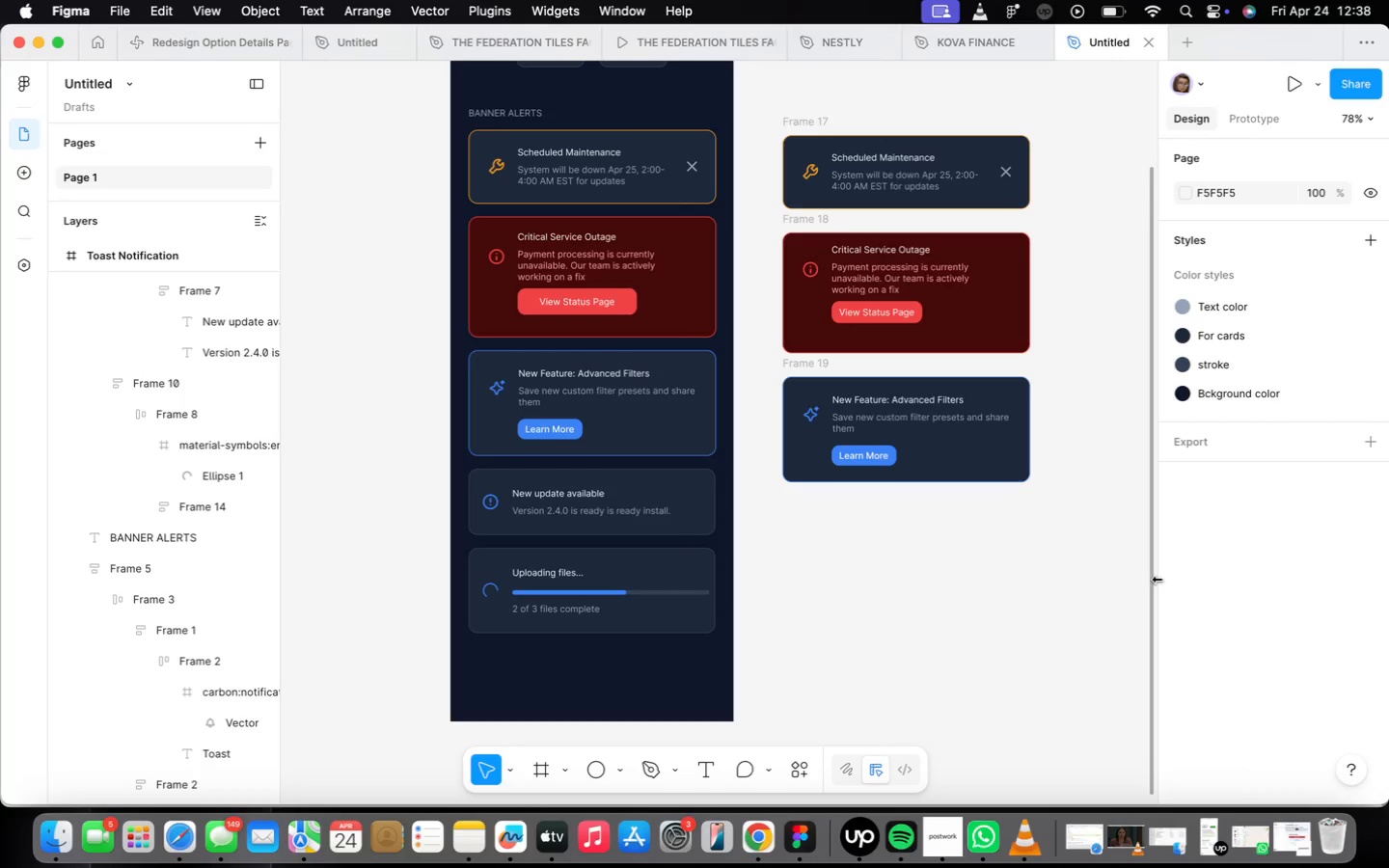 
scroll: coordinate [1097, 602], scroll_direction: down, amount: 4.0
 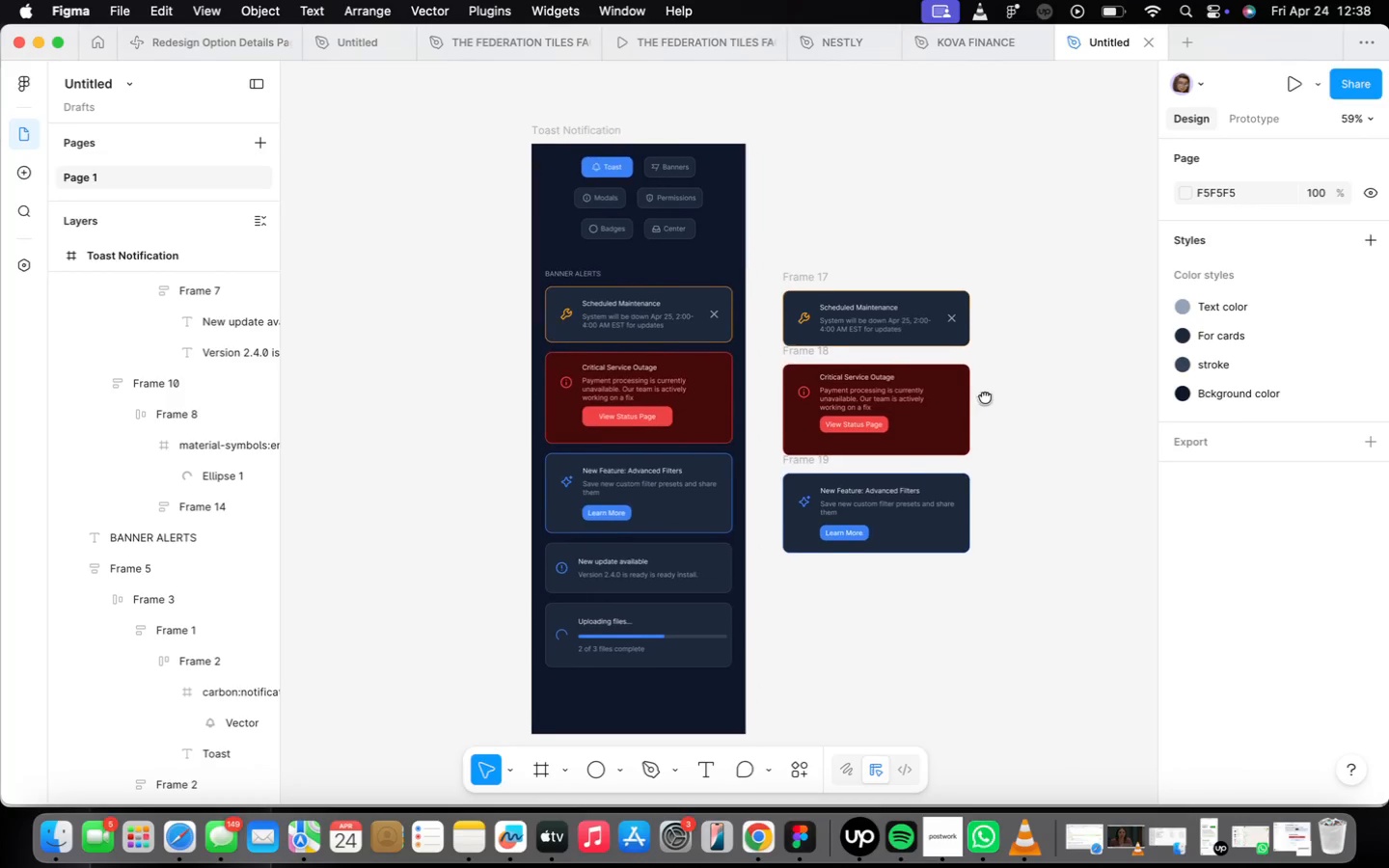 
scroll: coordinate [967, 409], scroll_direction: up, amount: 1.0
 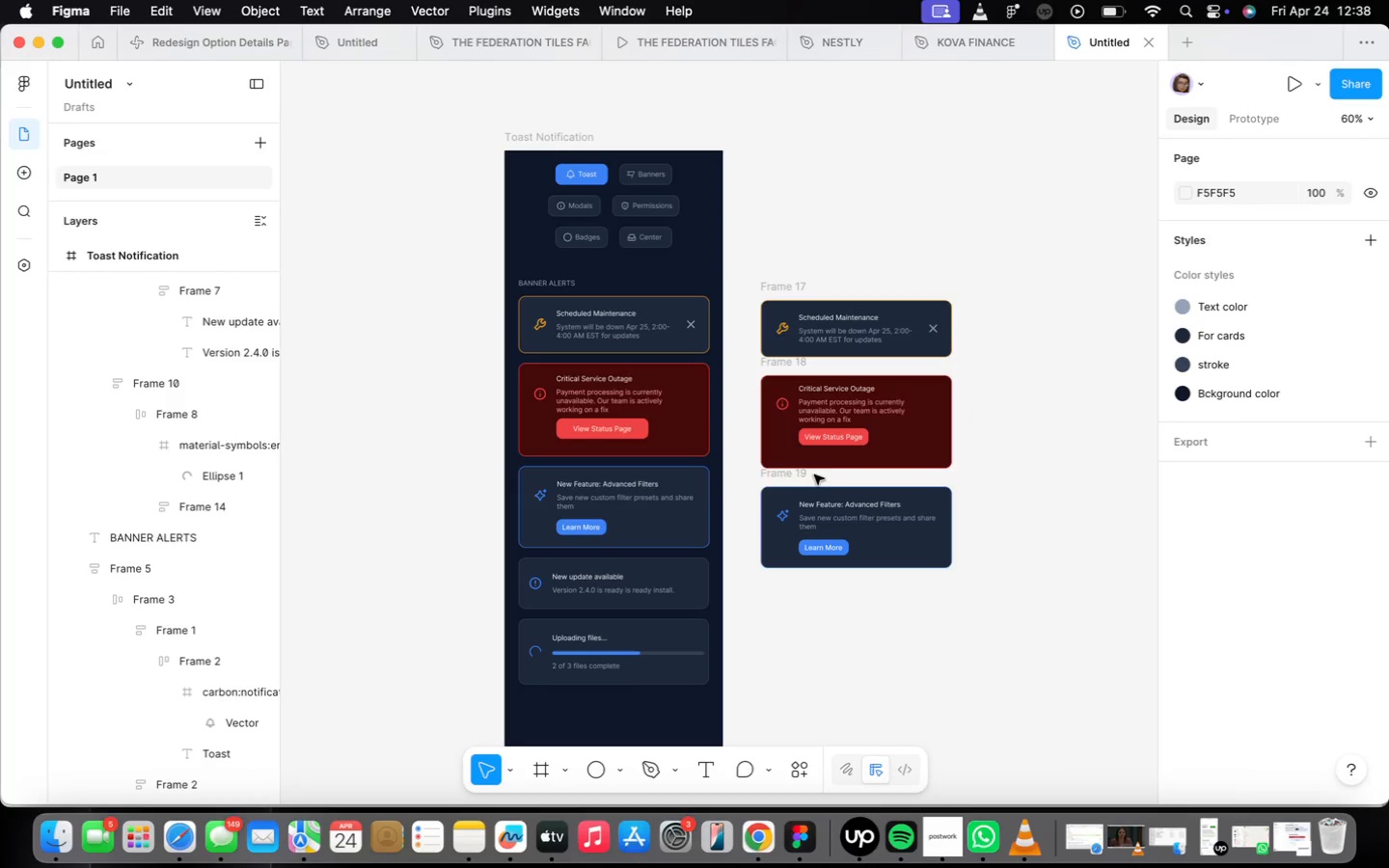 
left_click([783, 466])
 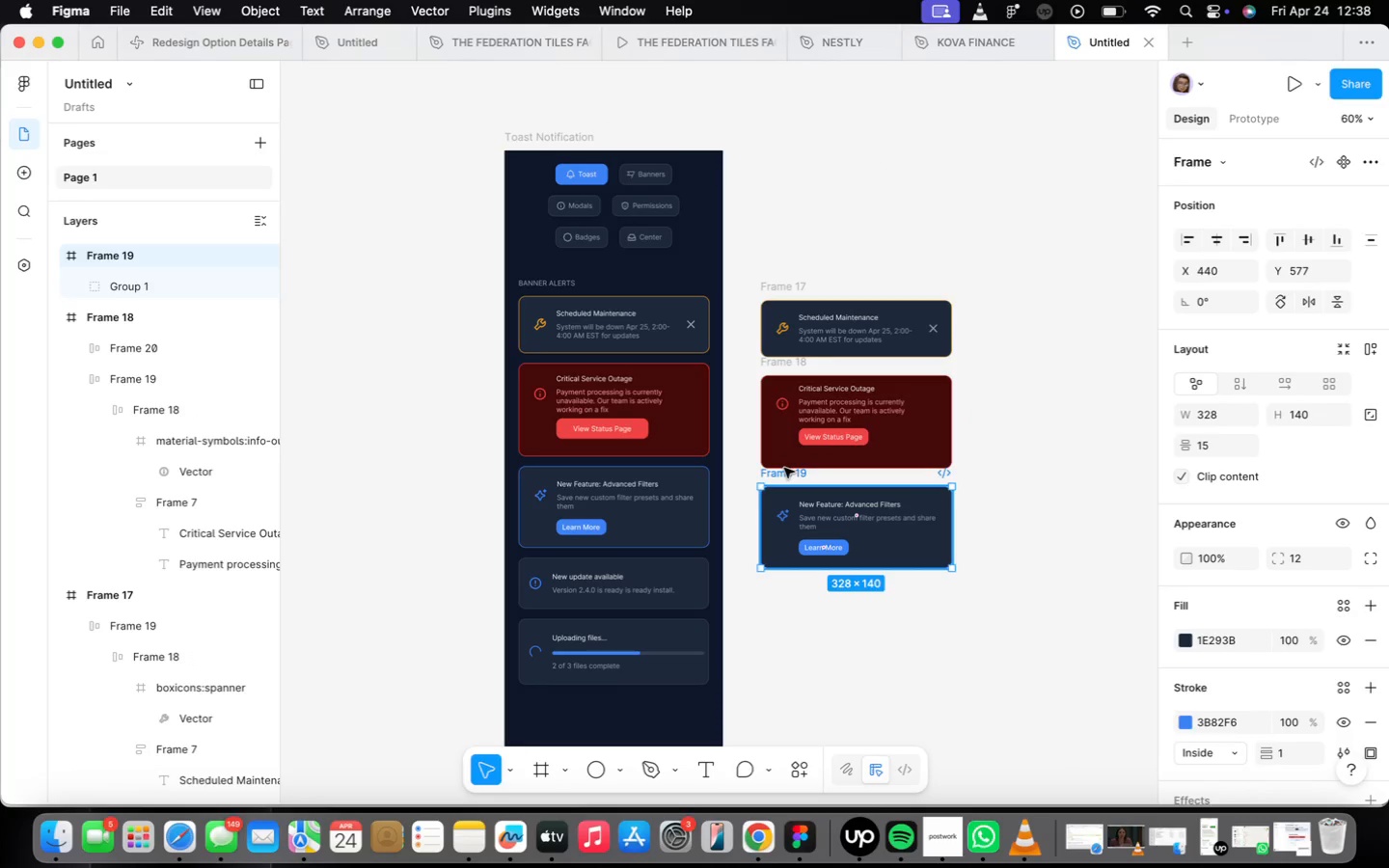 
hold_key(key=OptionLeft, duration=1.48)
left_click_drag(start_coordinate=[784, 468], to_coordinate=[787, 563])
 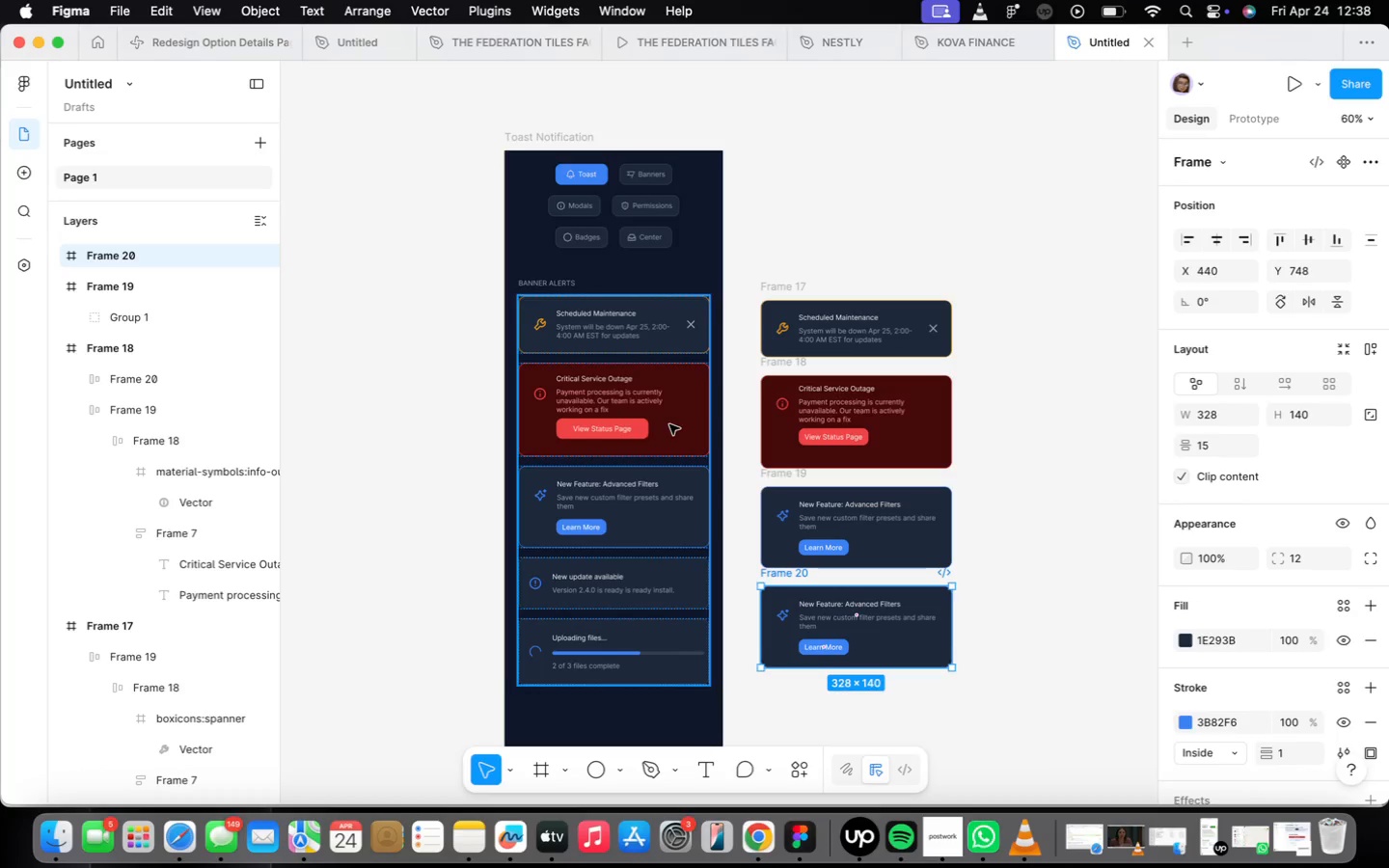 
scroll: coordinate [618, 217], scroll_direction: up, amount: 17.0
 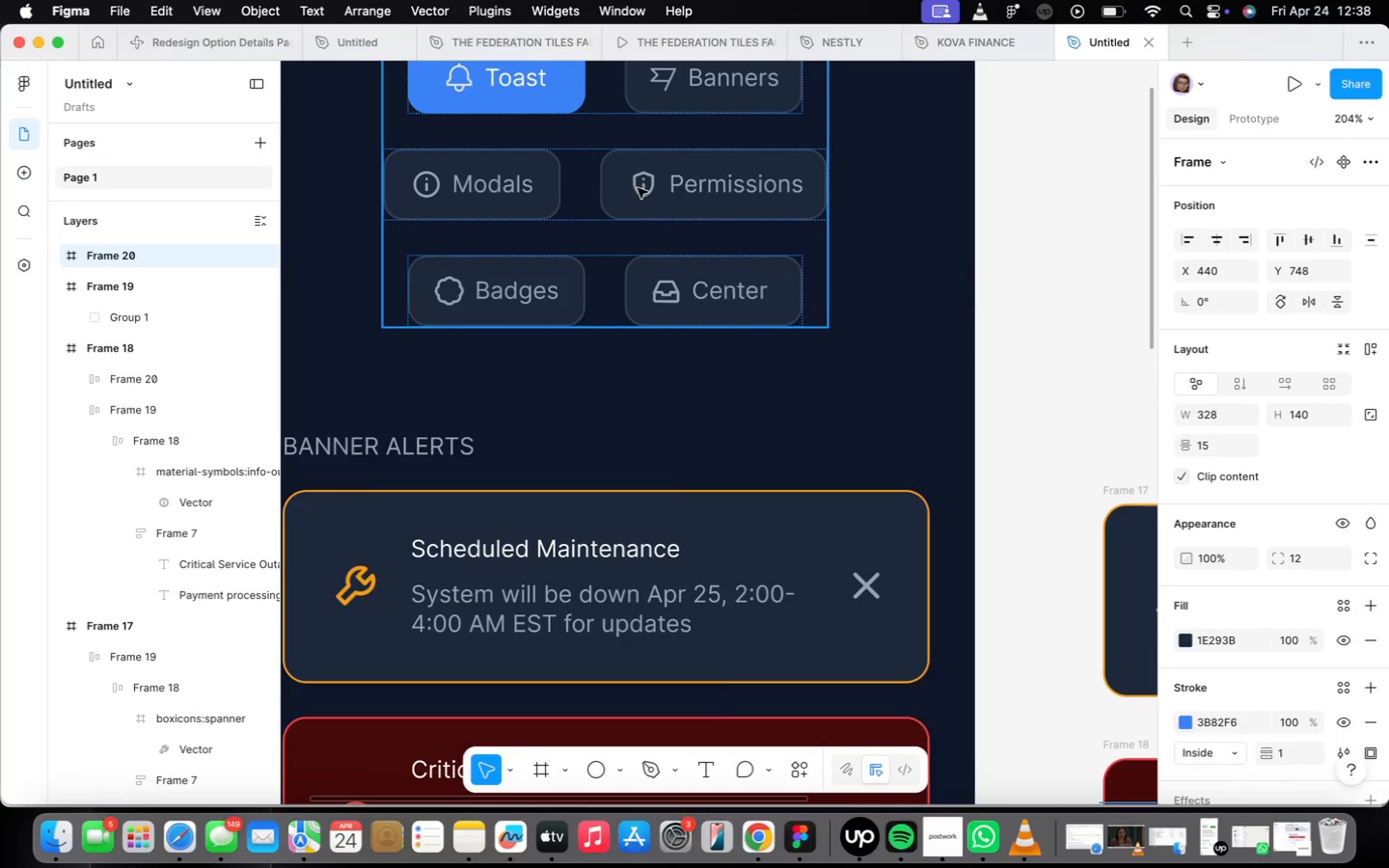 
double_click([639, 188])
 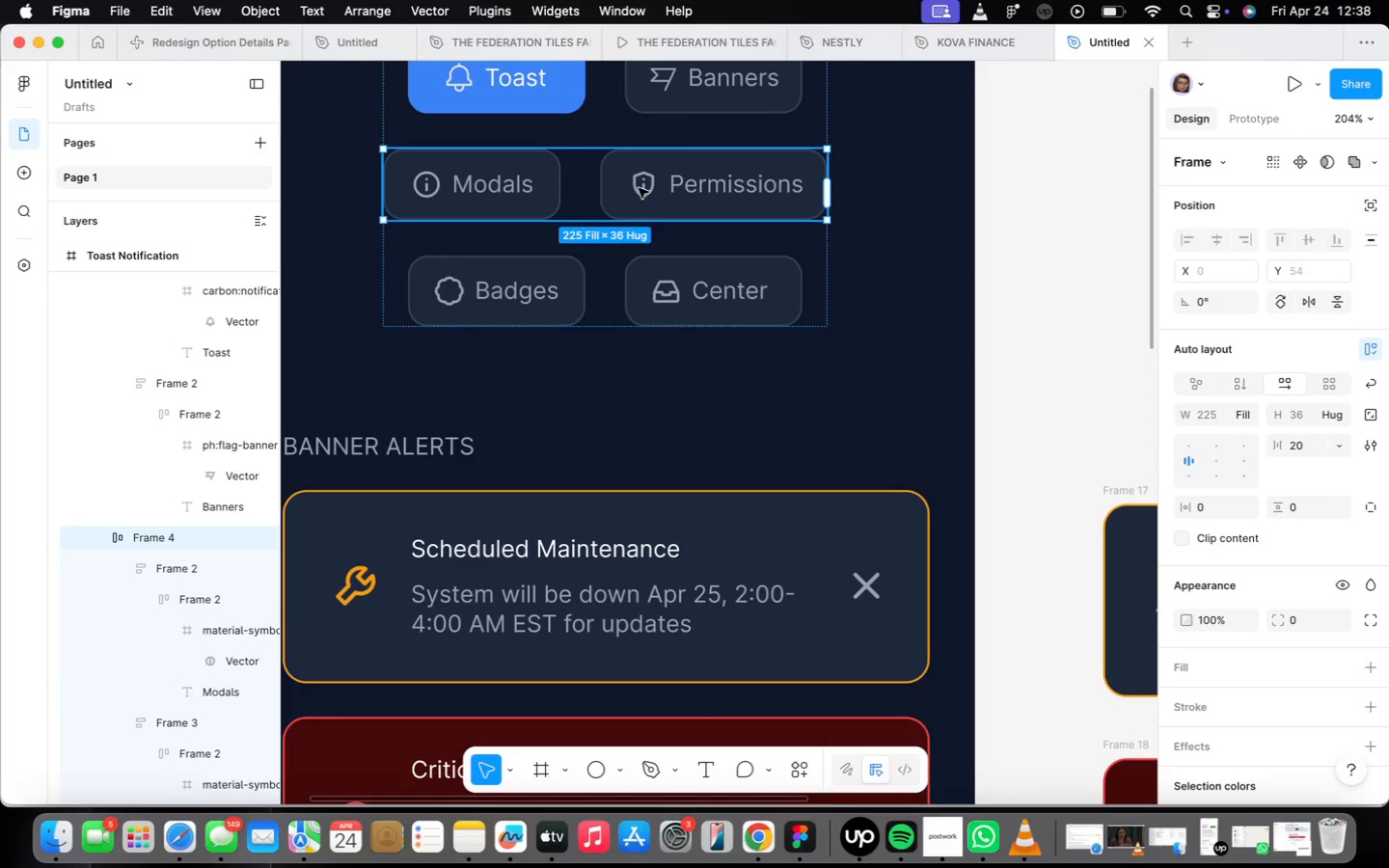 
triple_click([639, 189])
 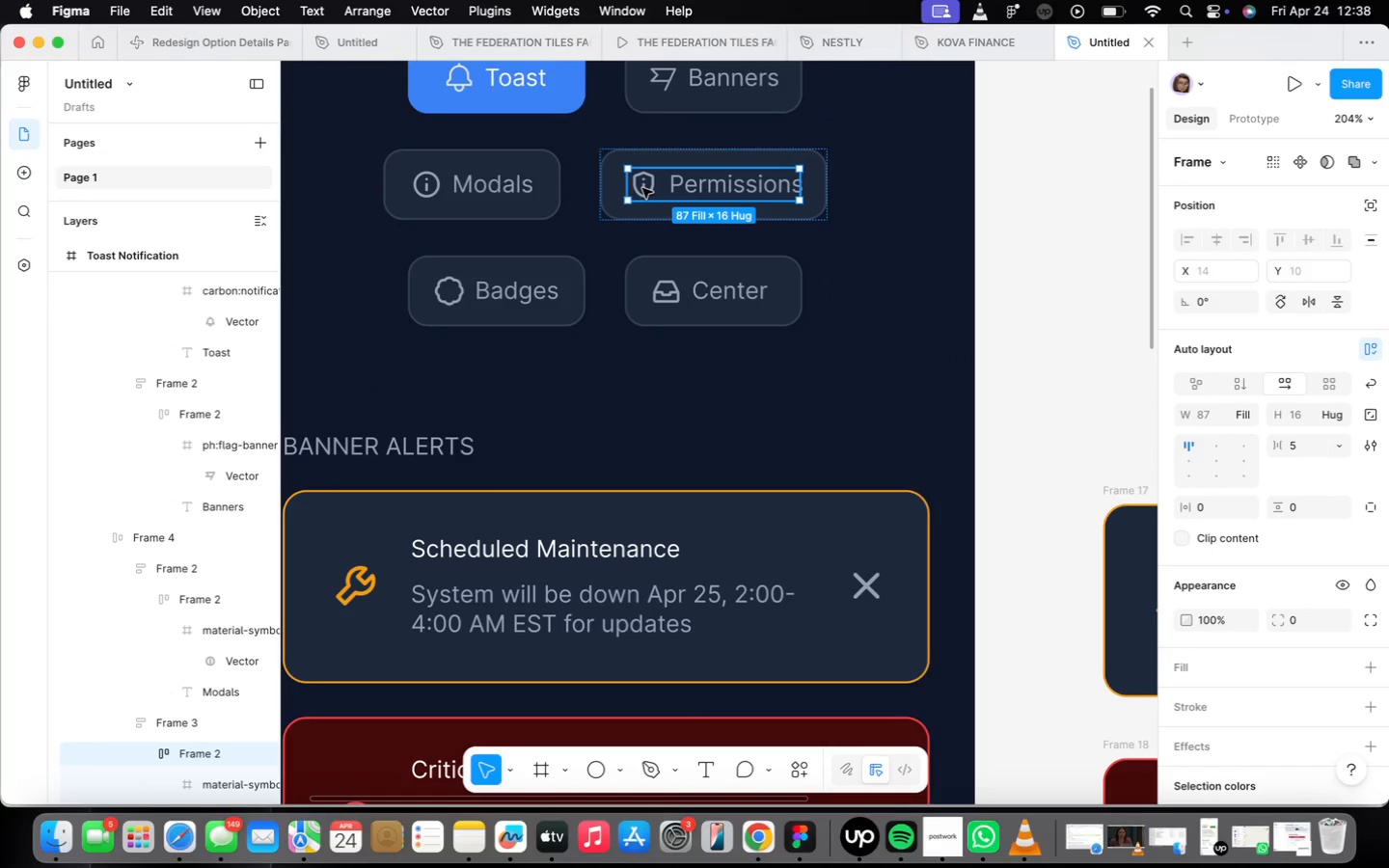 
double_click([647, 184])
 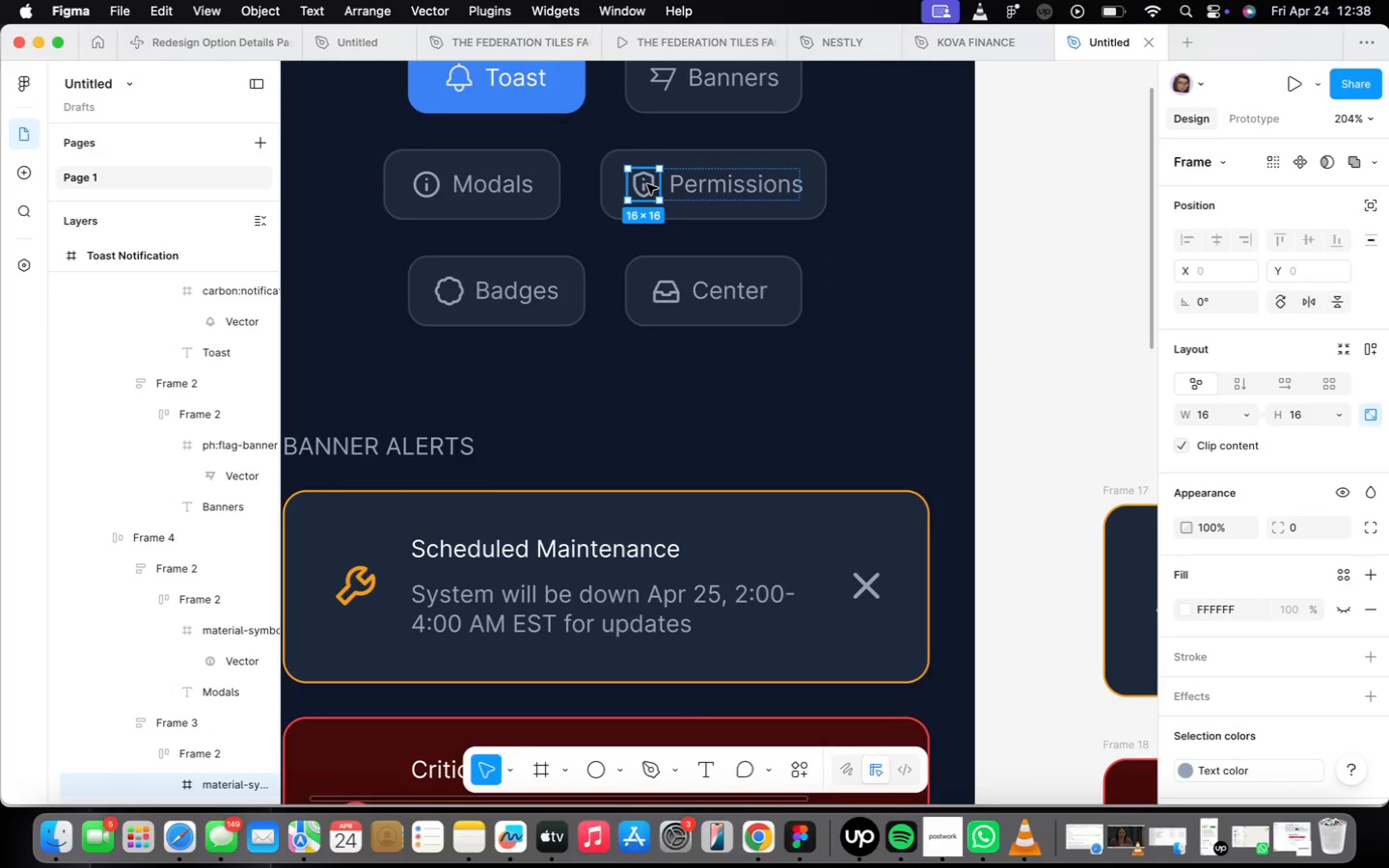 
right_click([647, 184])
 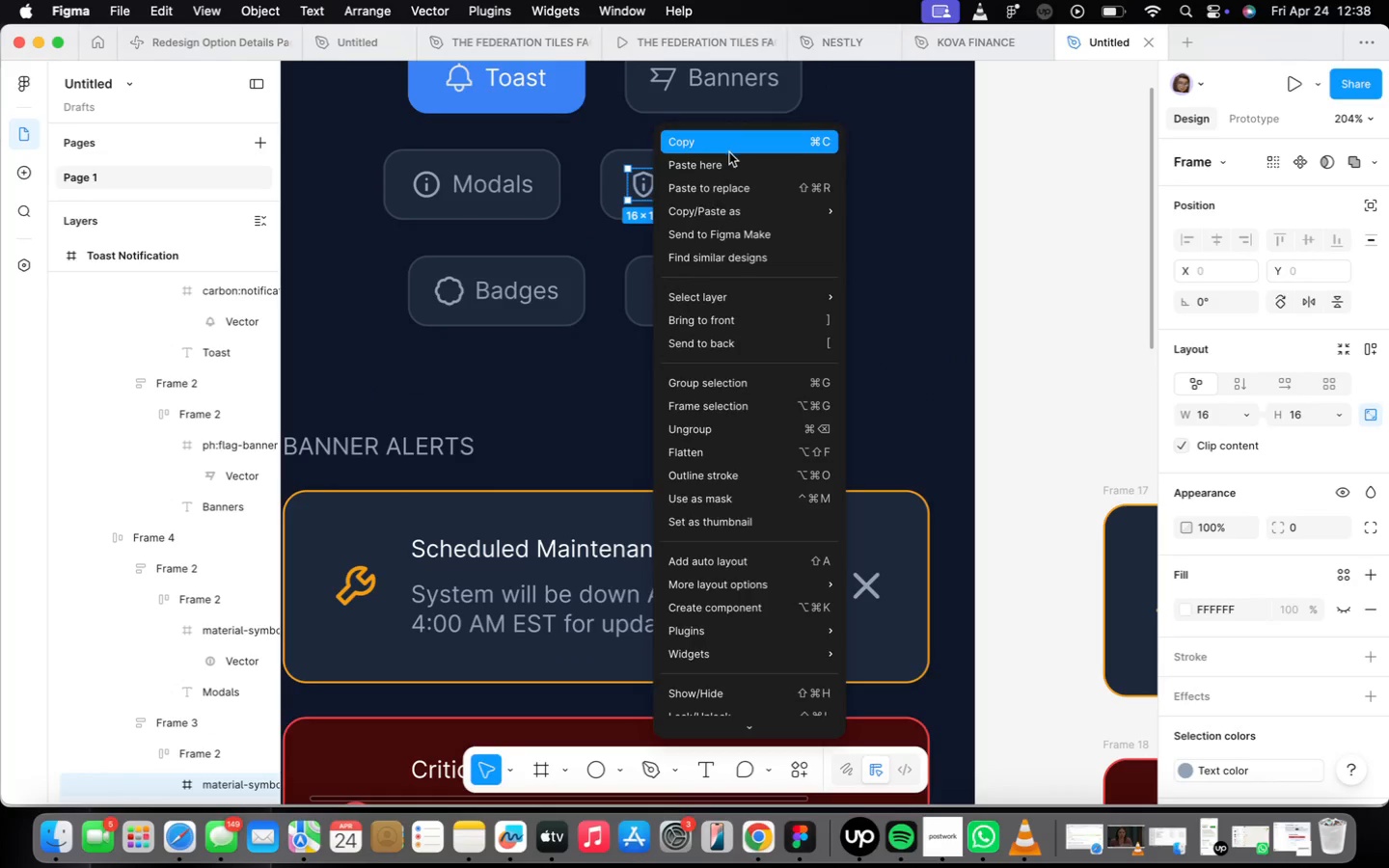 
scroll: coordinate [874, 453], scroll_direction: down, amount: 24.0
 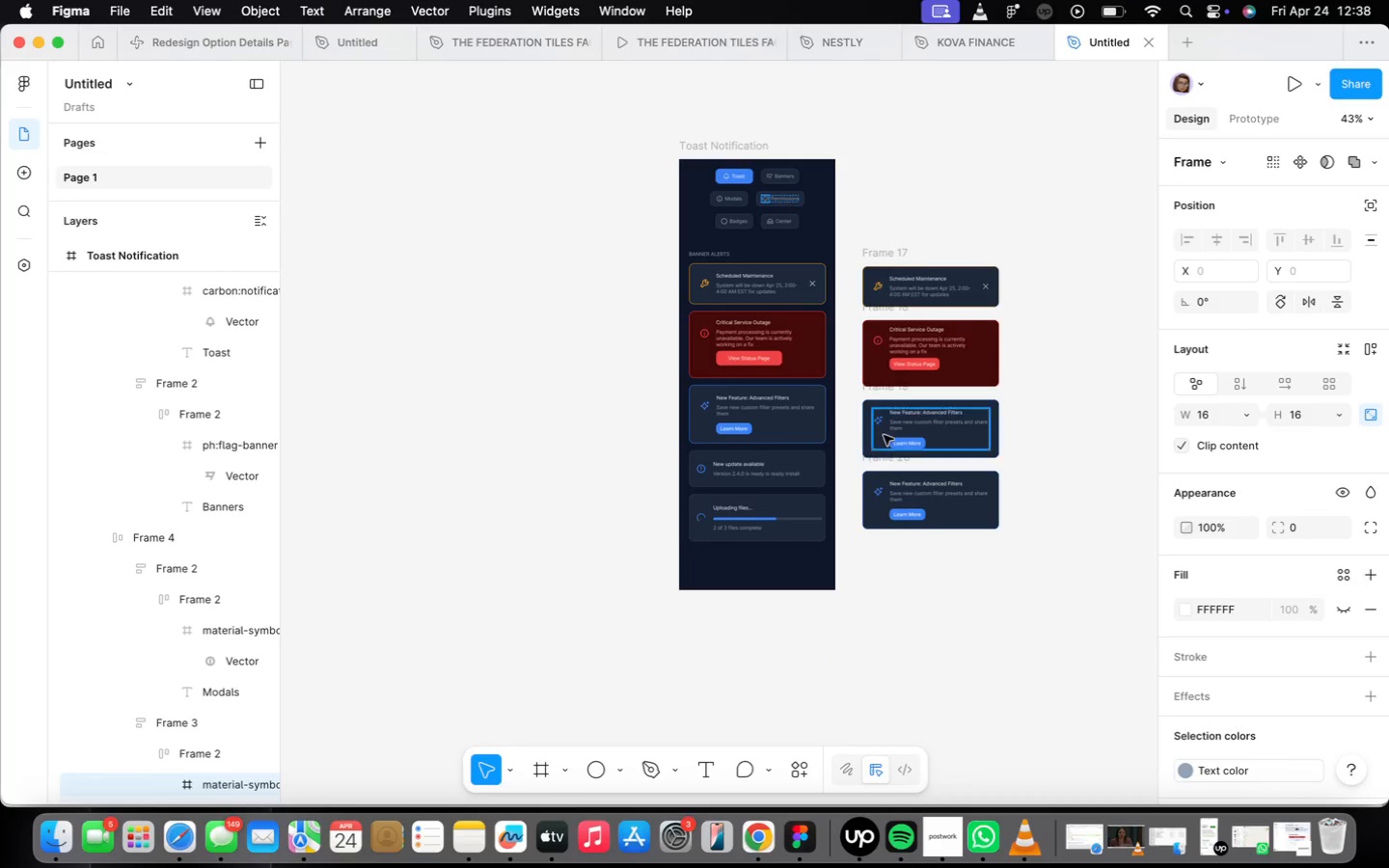 
scroll: coordinate [890, 518], scroll_direction: up, amount: 17.0
 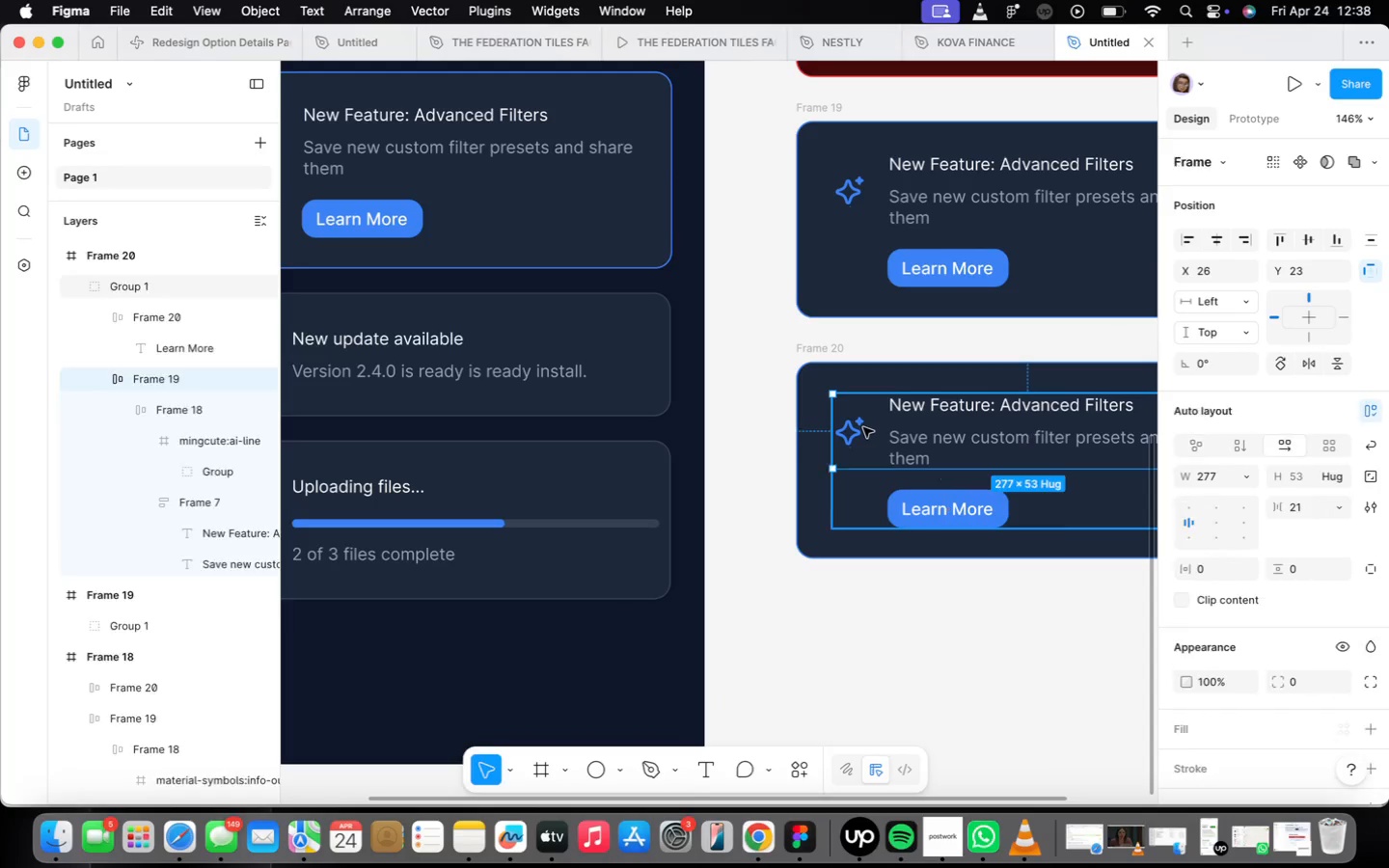 
triple_click([861, 429])
 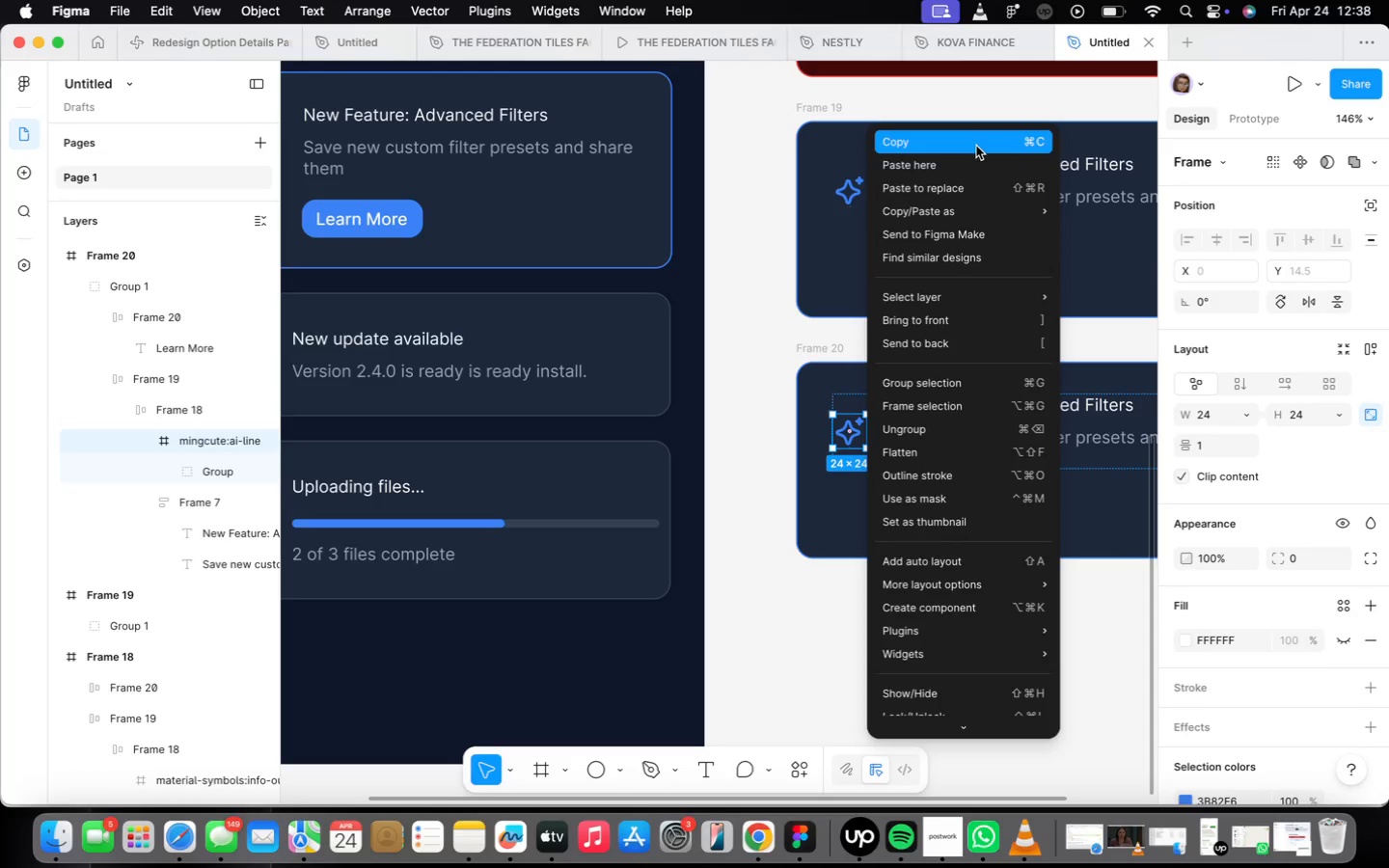 
left_click([975, 182])
 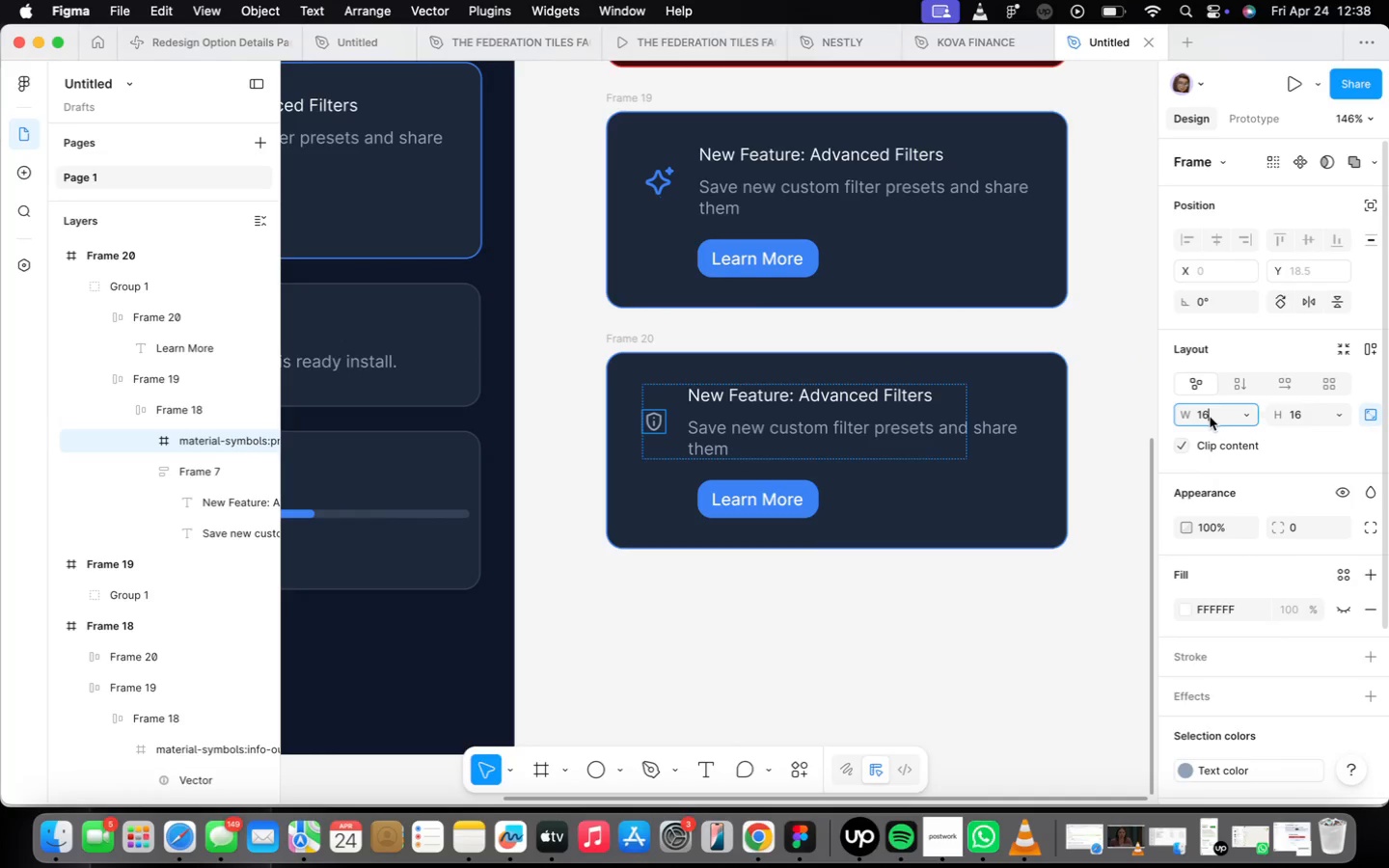 
type(24)
 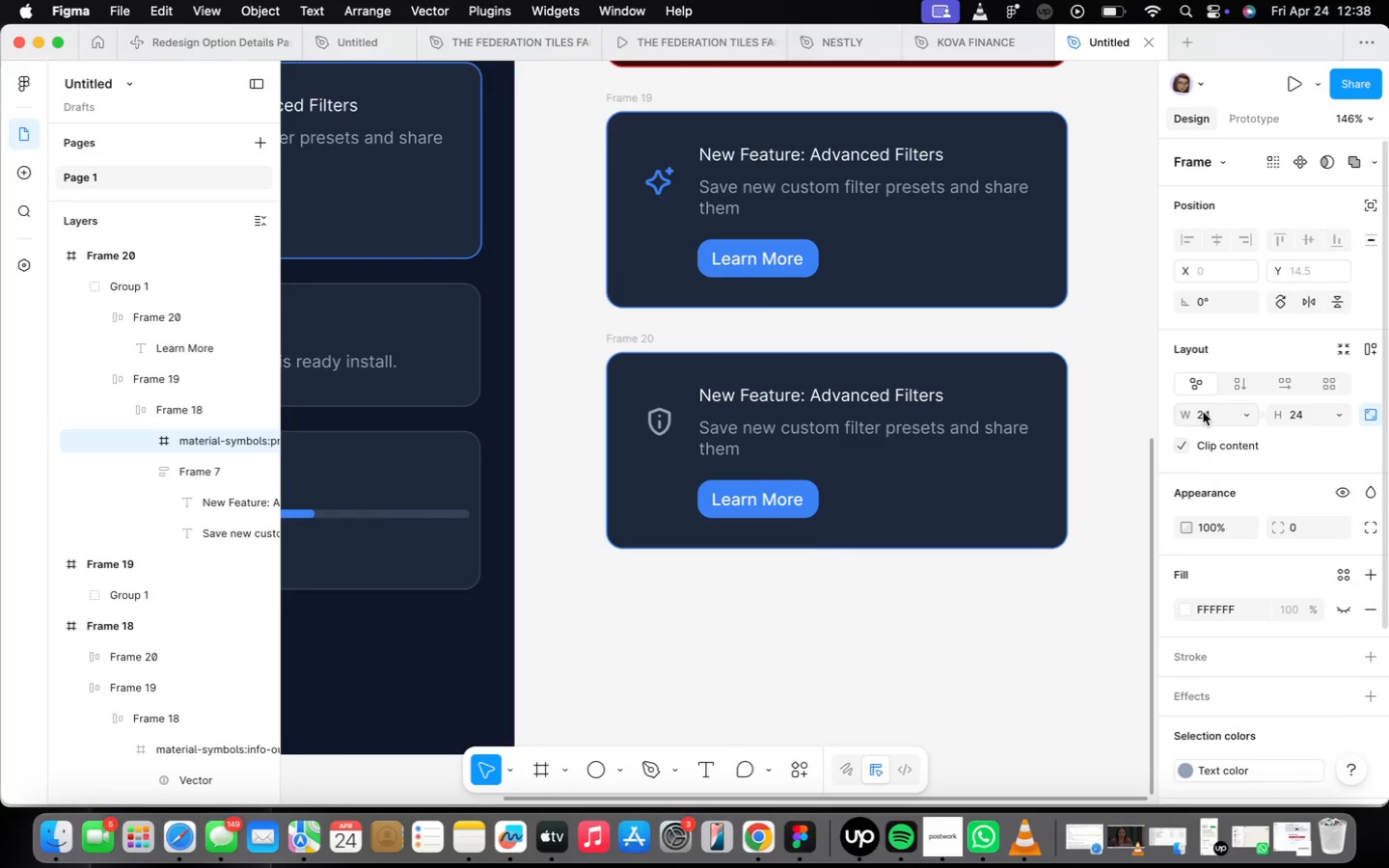 
key(Shift+Enter)
 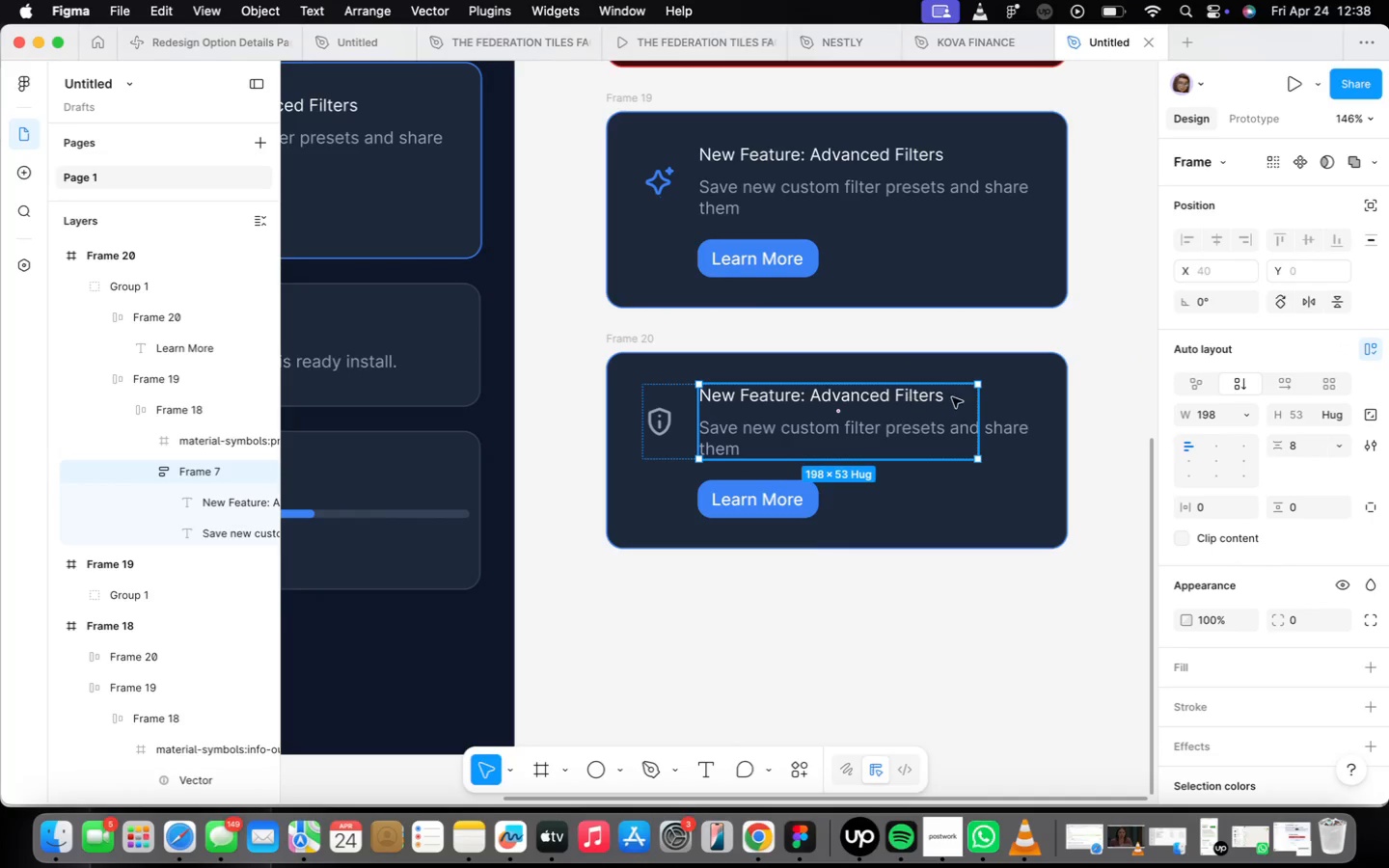 
left_click_drag(start_coordinate=[986, 408], to_coordinate=[993, 414])
 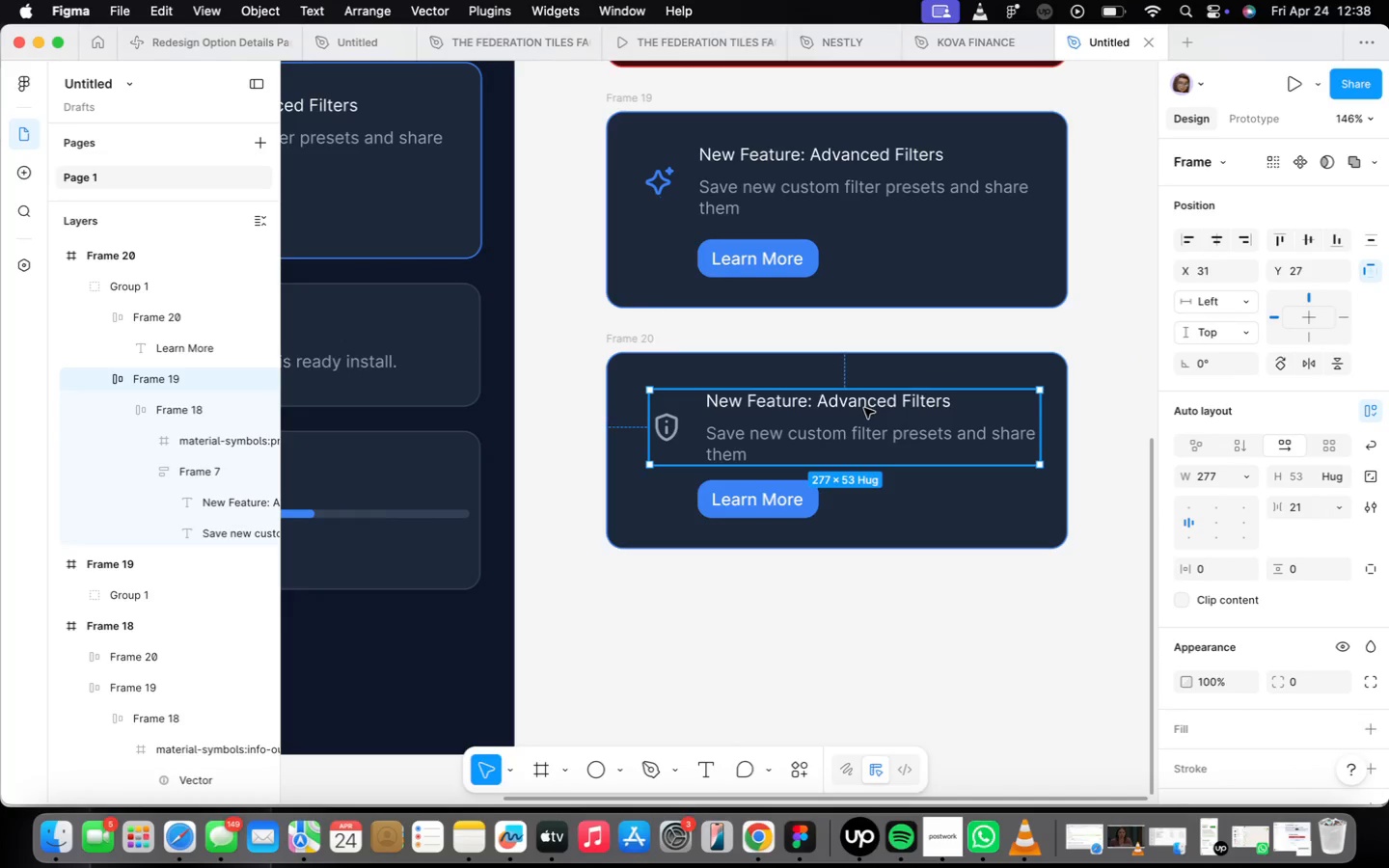 
key(Meta+CommandLeft)
 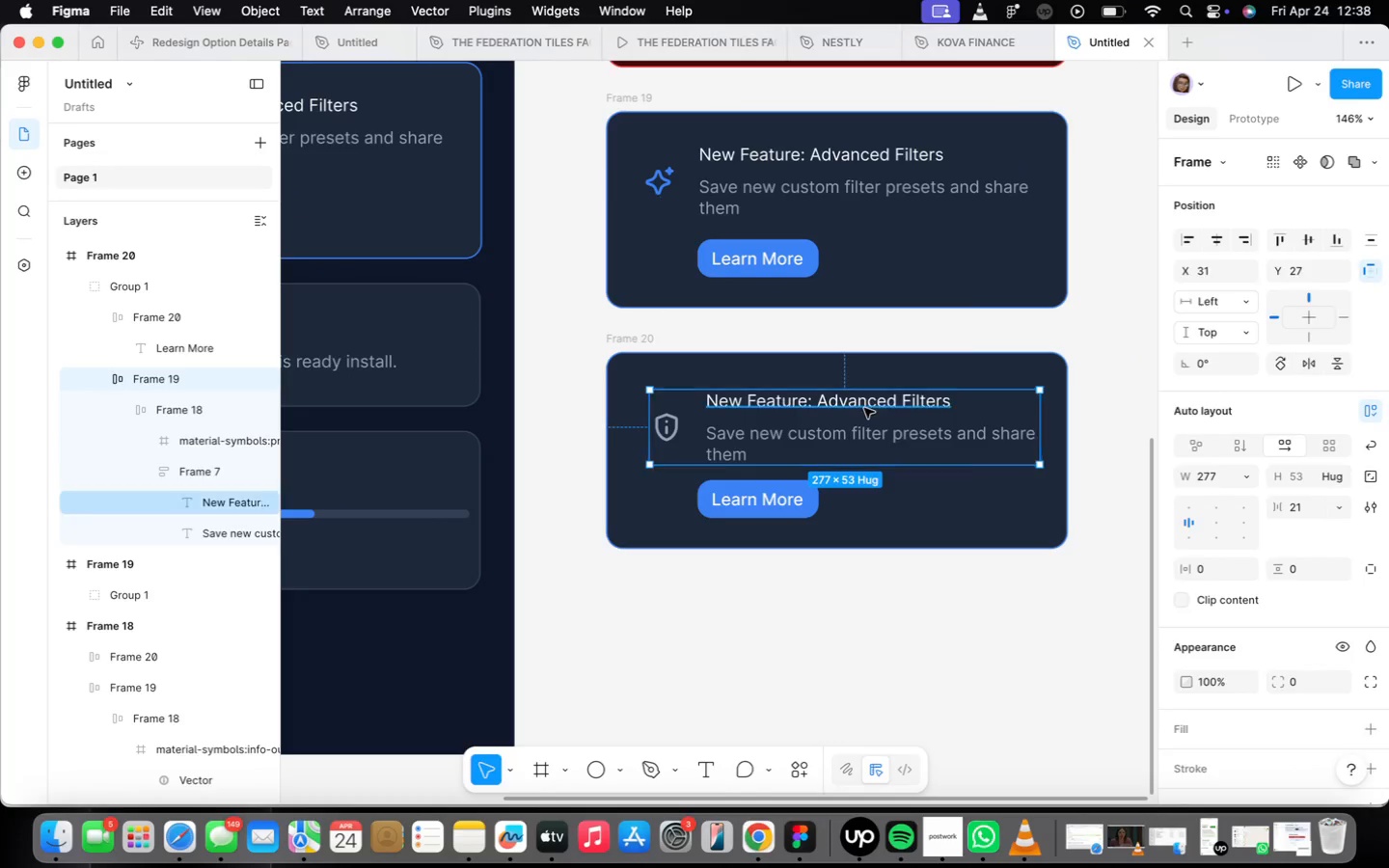 
key(Meta+Z)
 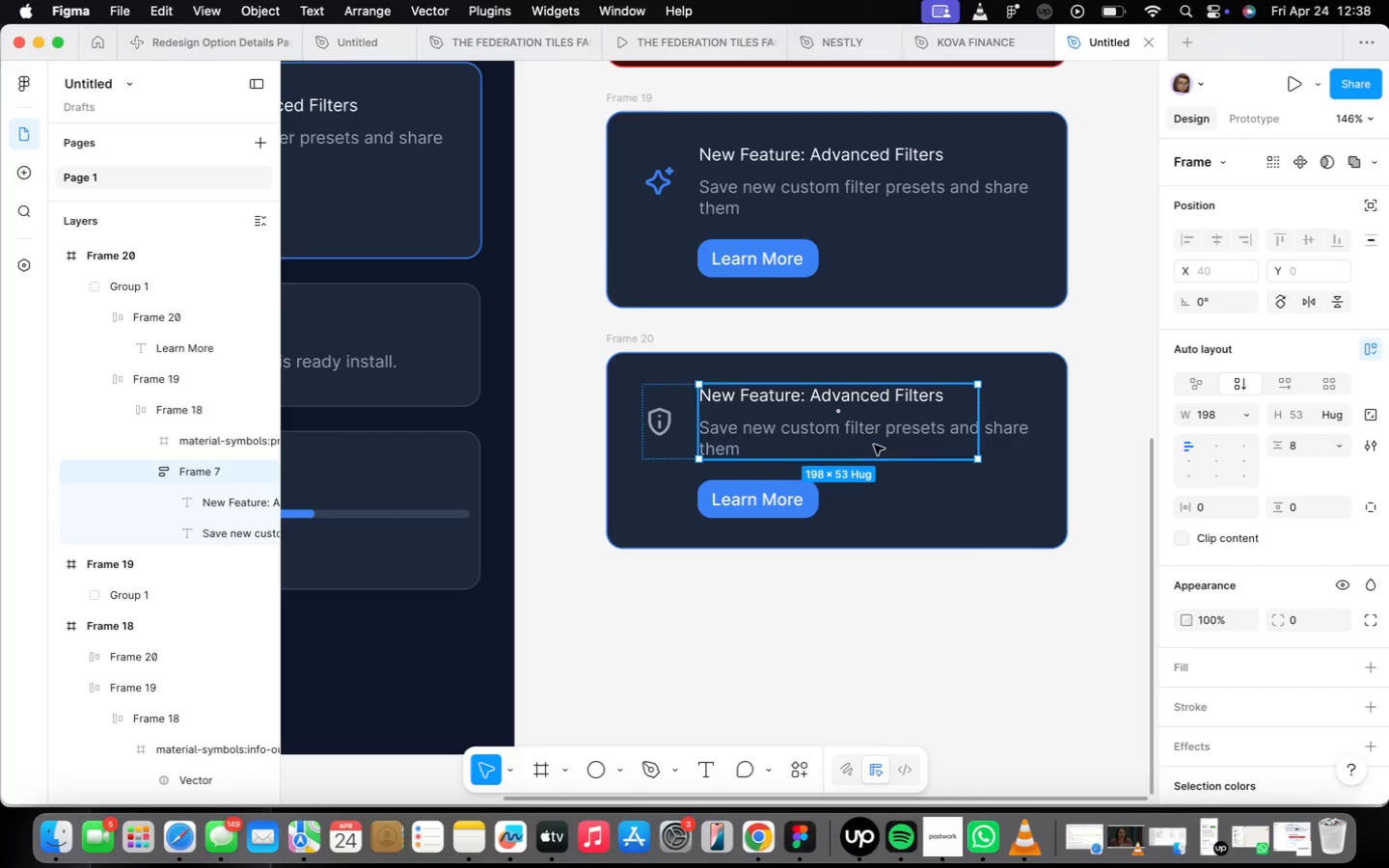 
left_click([967, 555])
 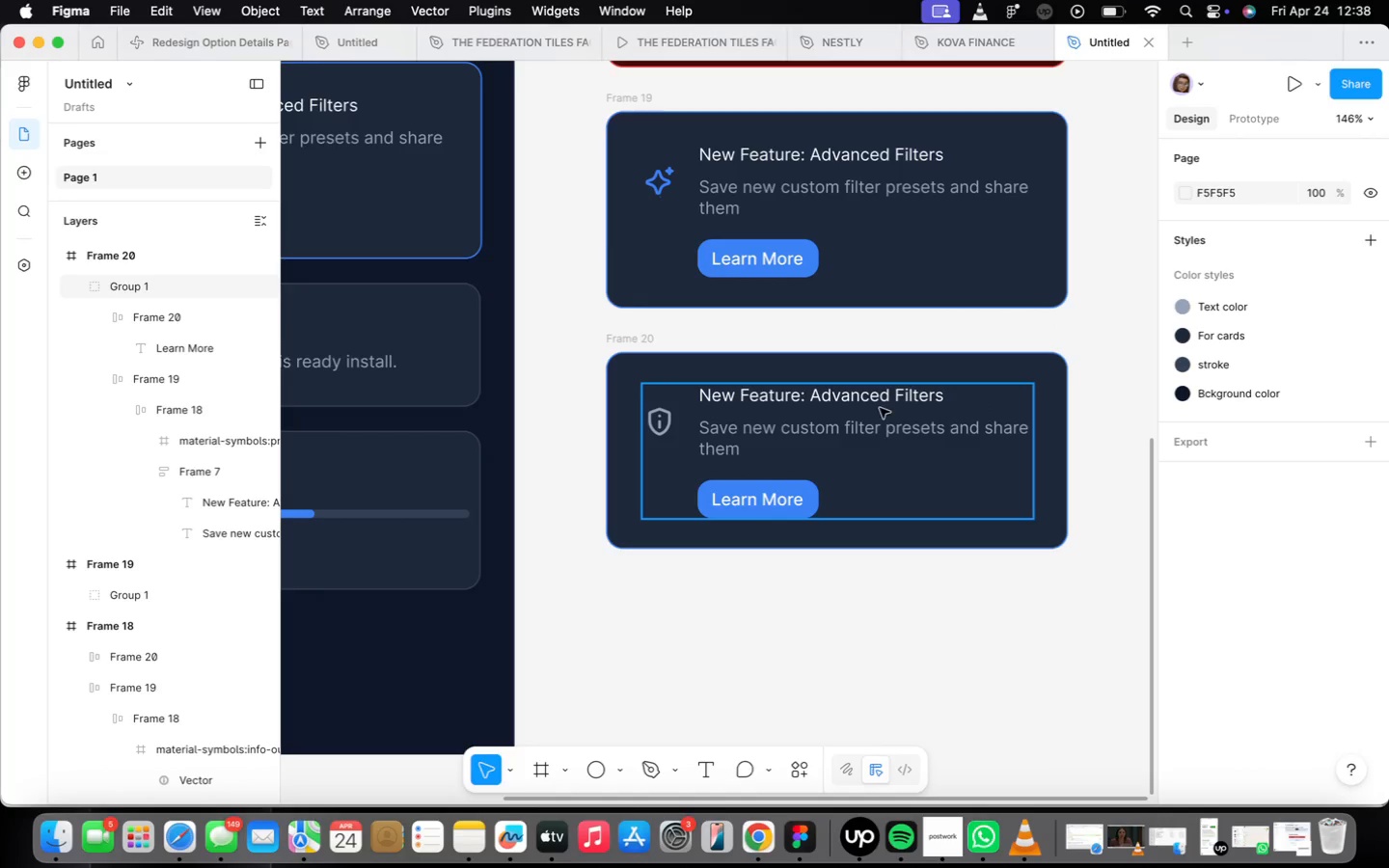 
double_click([875, 407])
 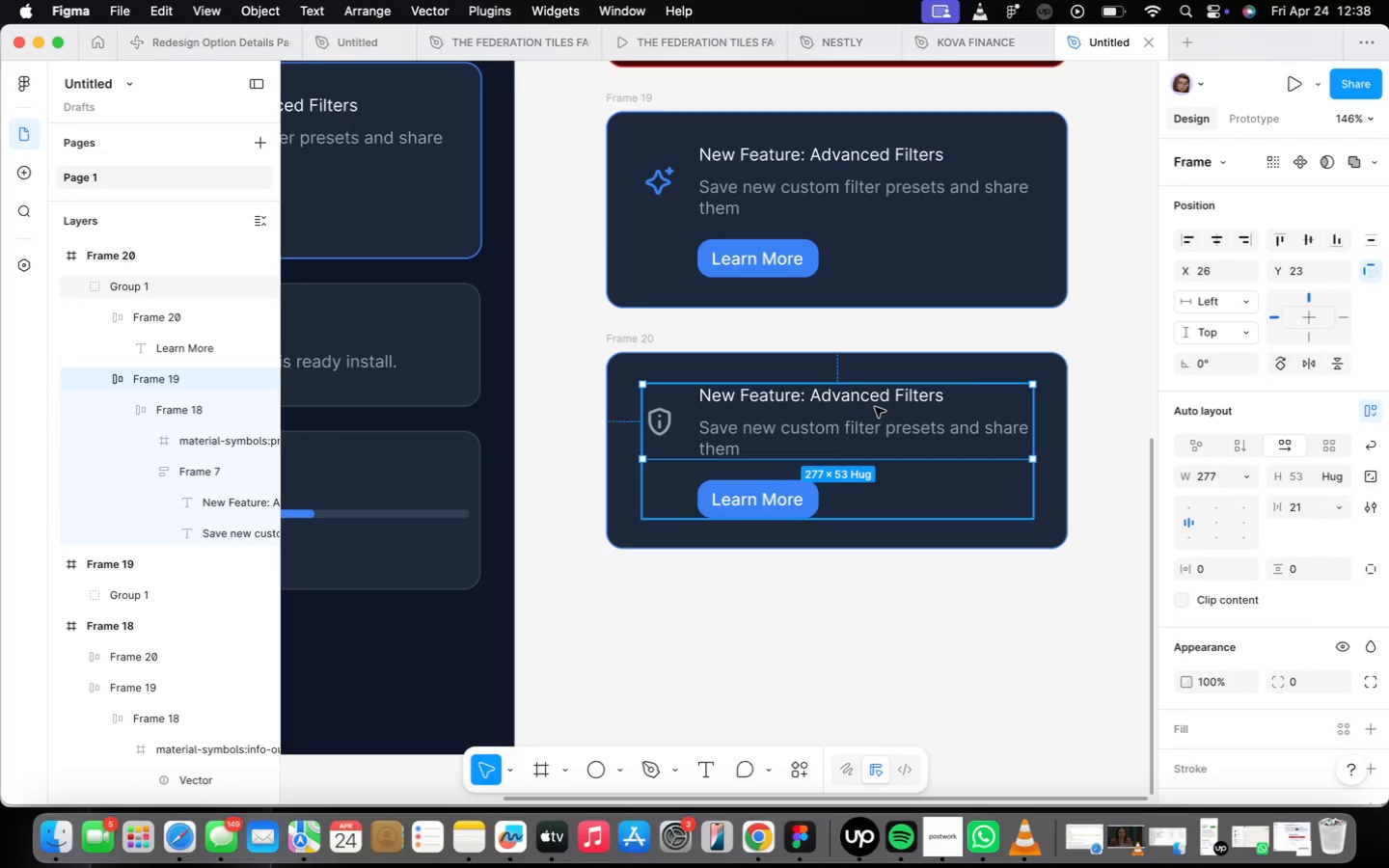 
triple_click([875, 407])
 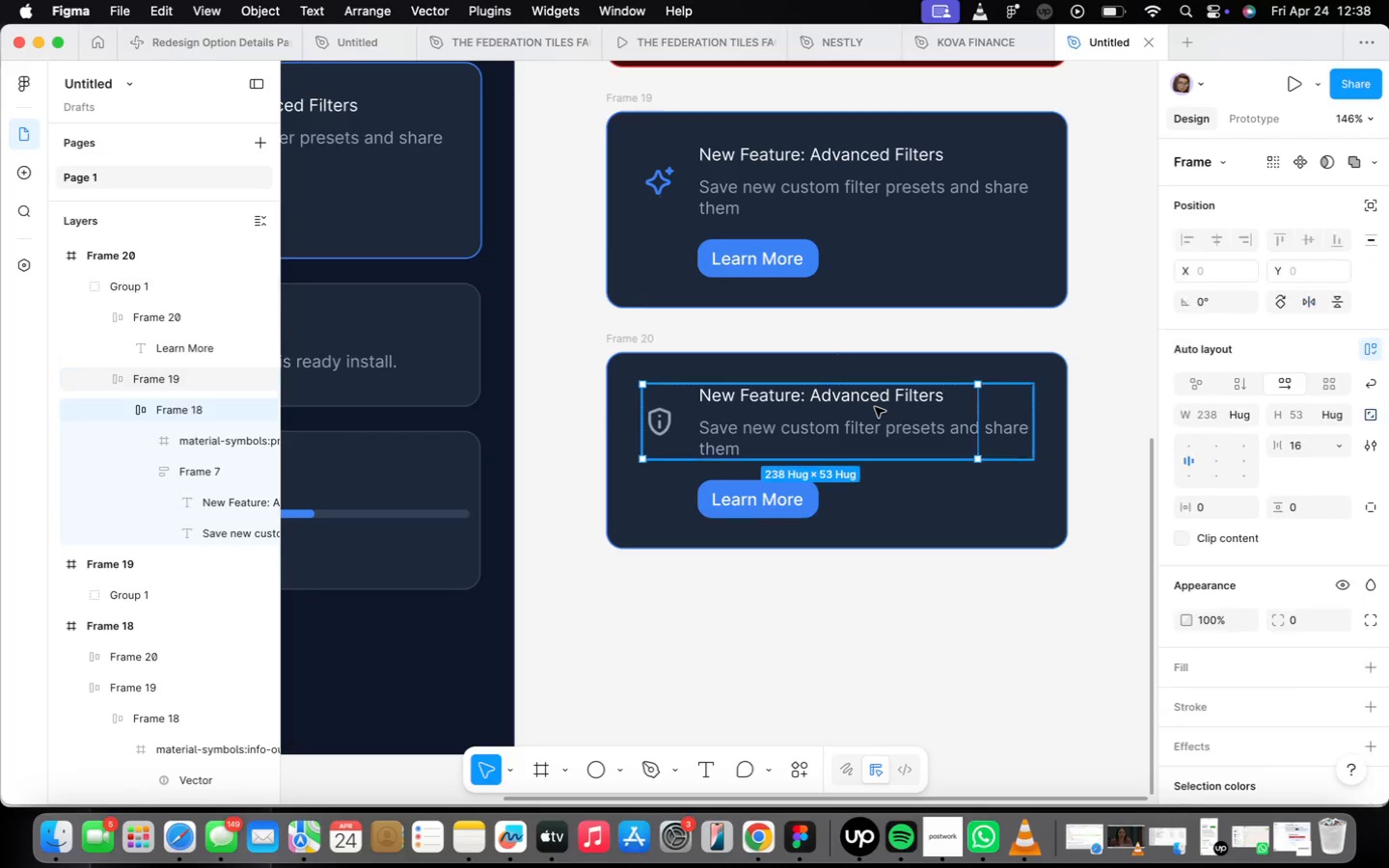 
triple_click([875, 407])
 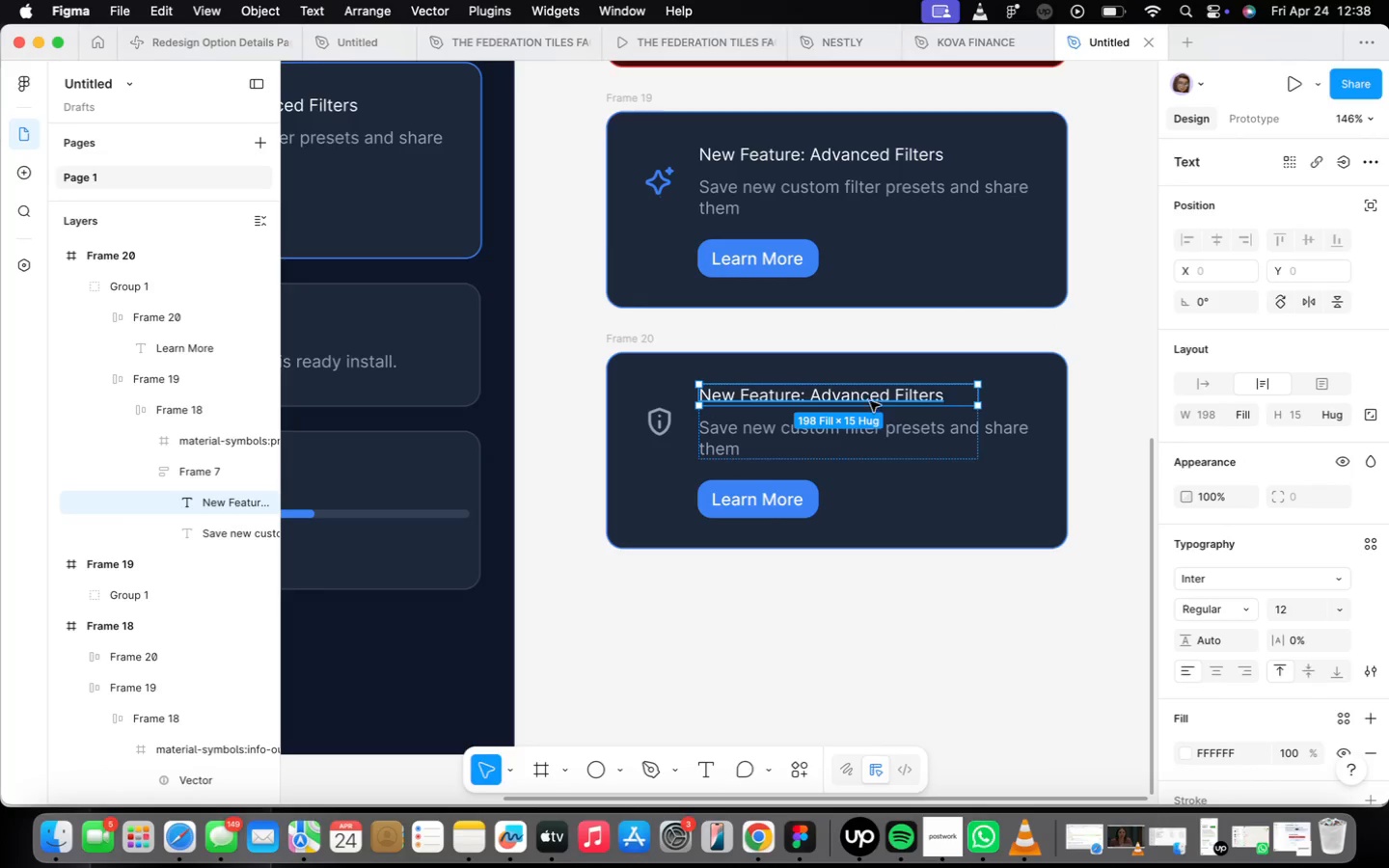 
double_click([870, 395])
 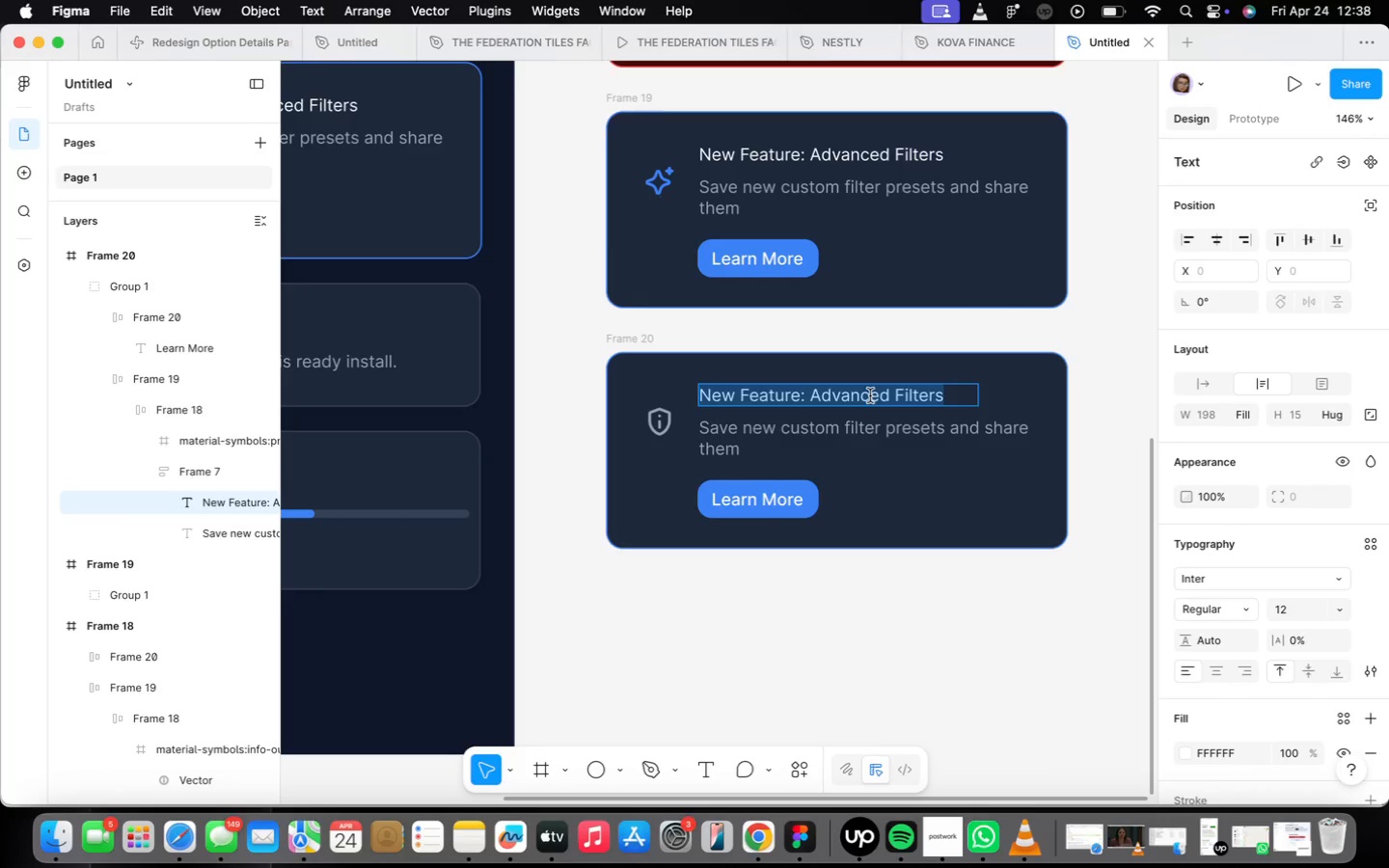 
type(Privacy Policy Update)
 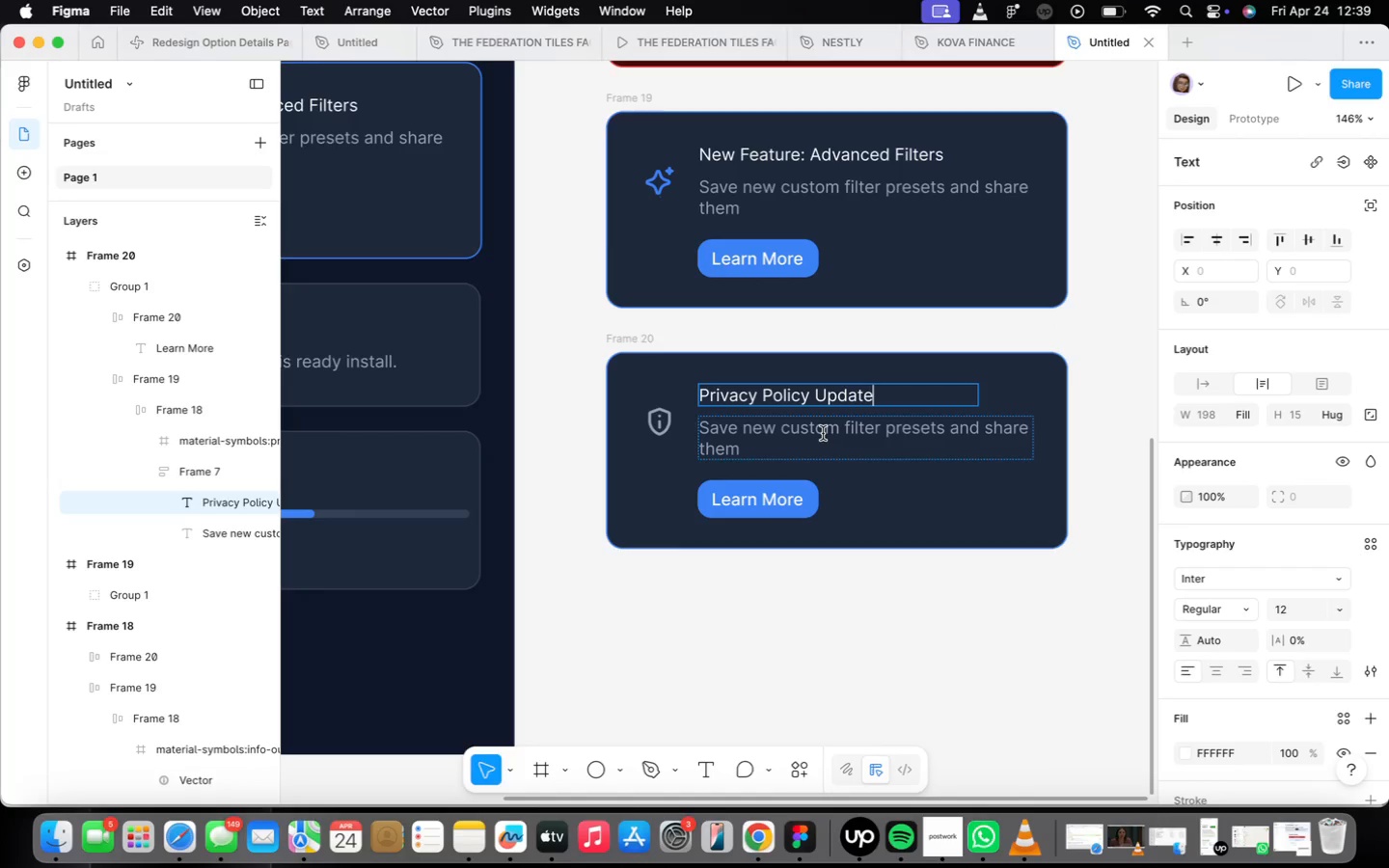 
double_click([824, 433])
 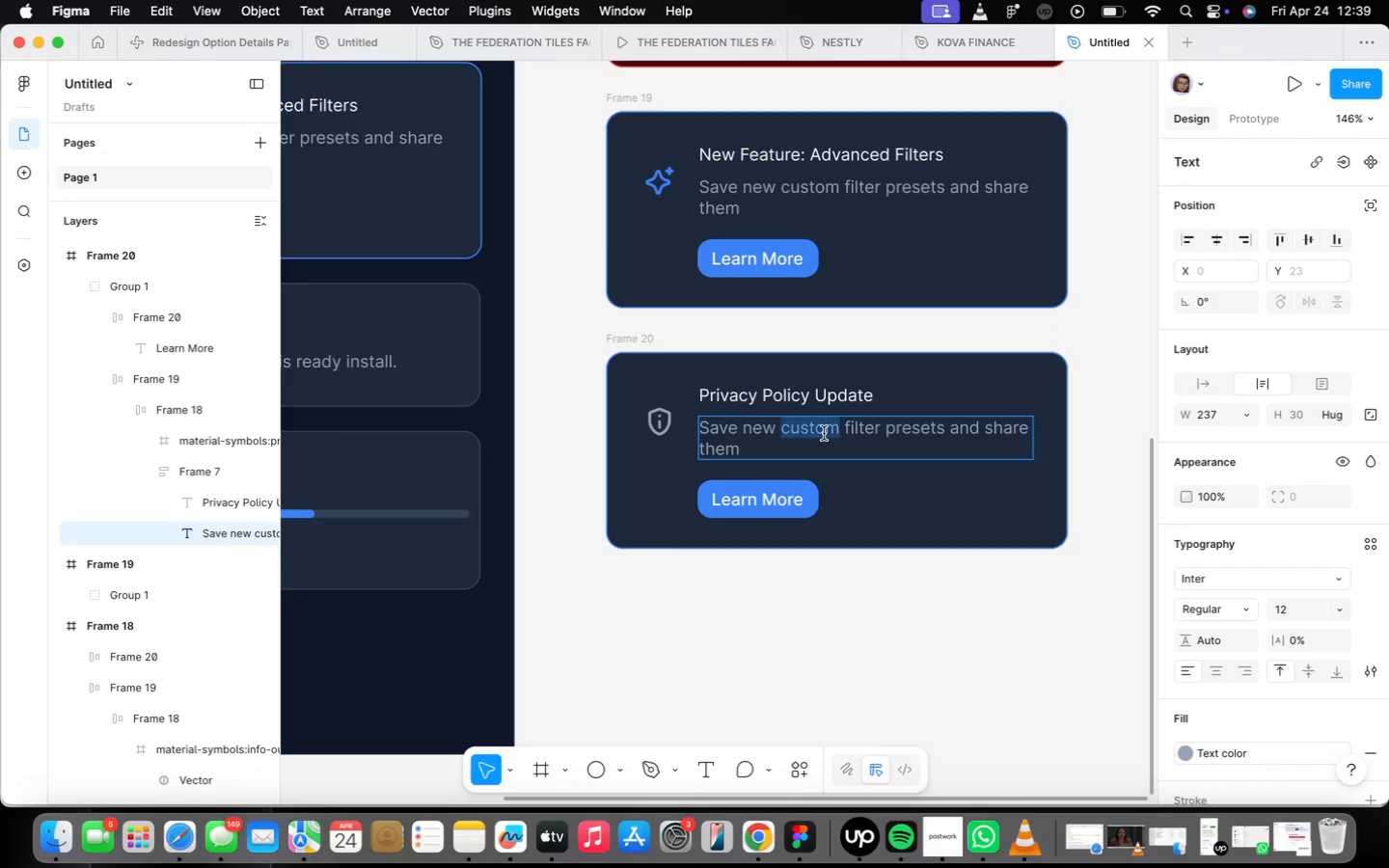 